 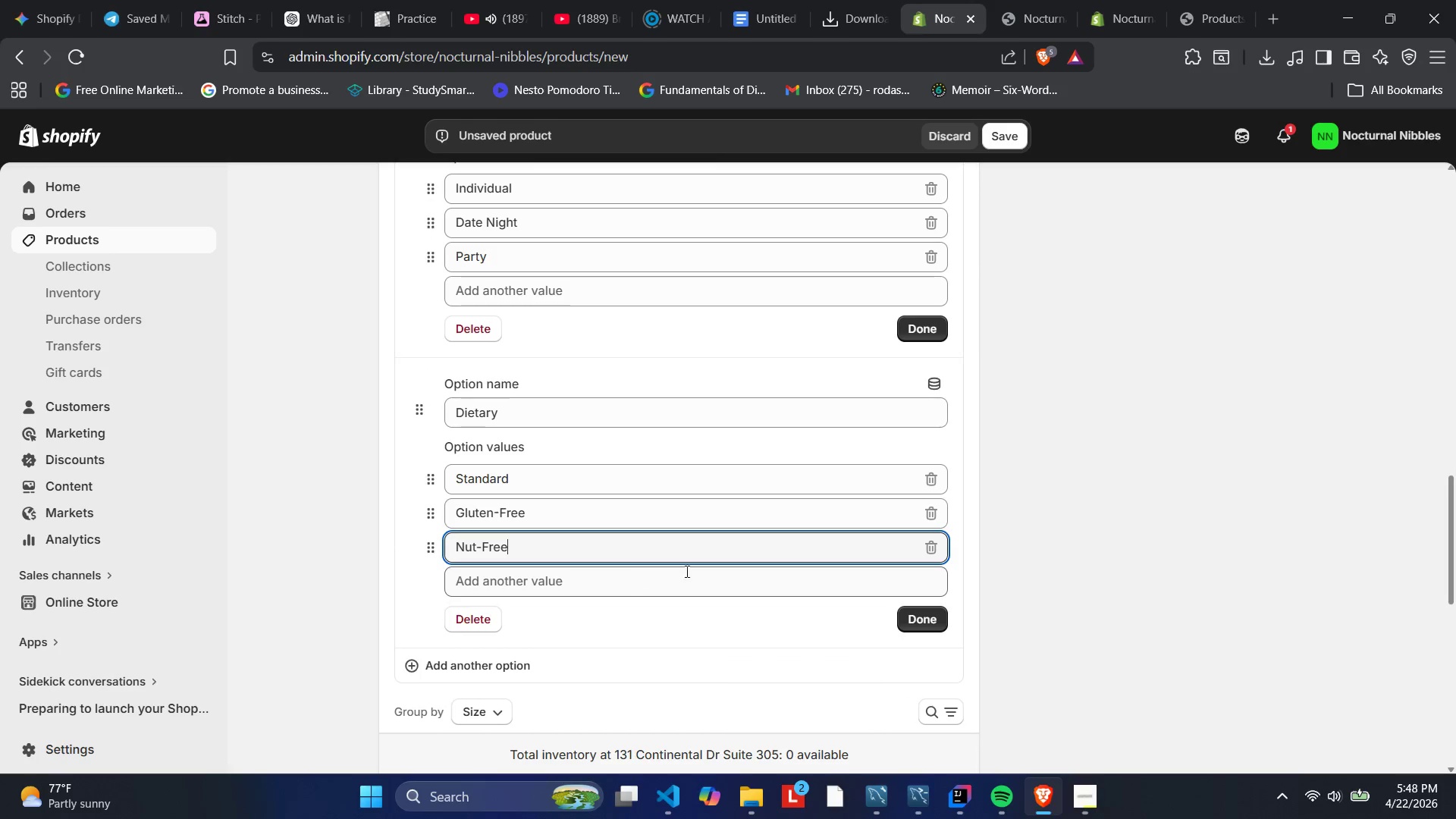 
left_click([927, 619])
 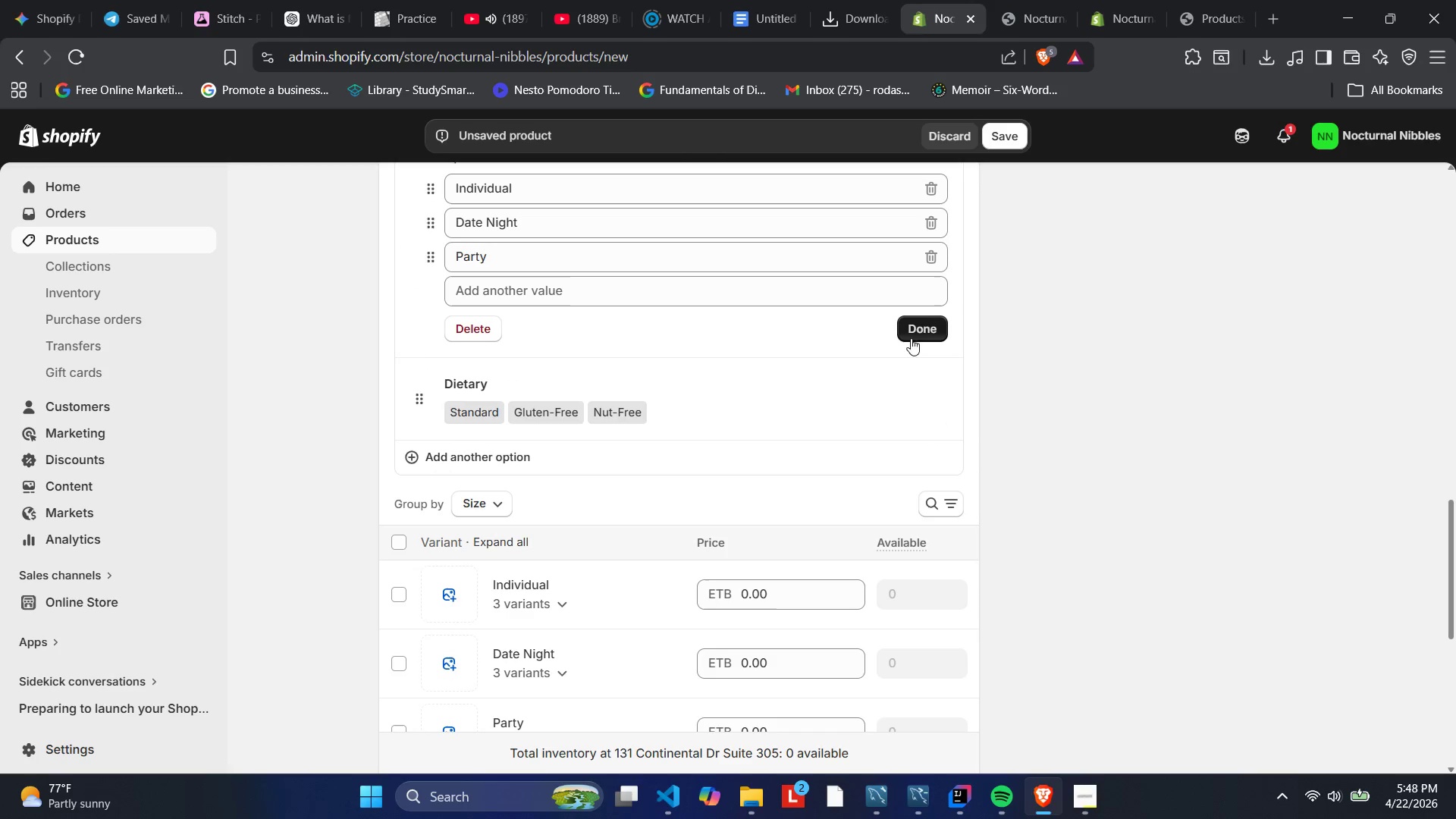 
left_click([911, 342])
 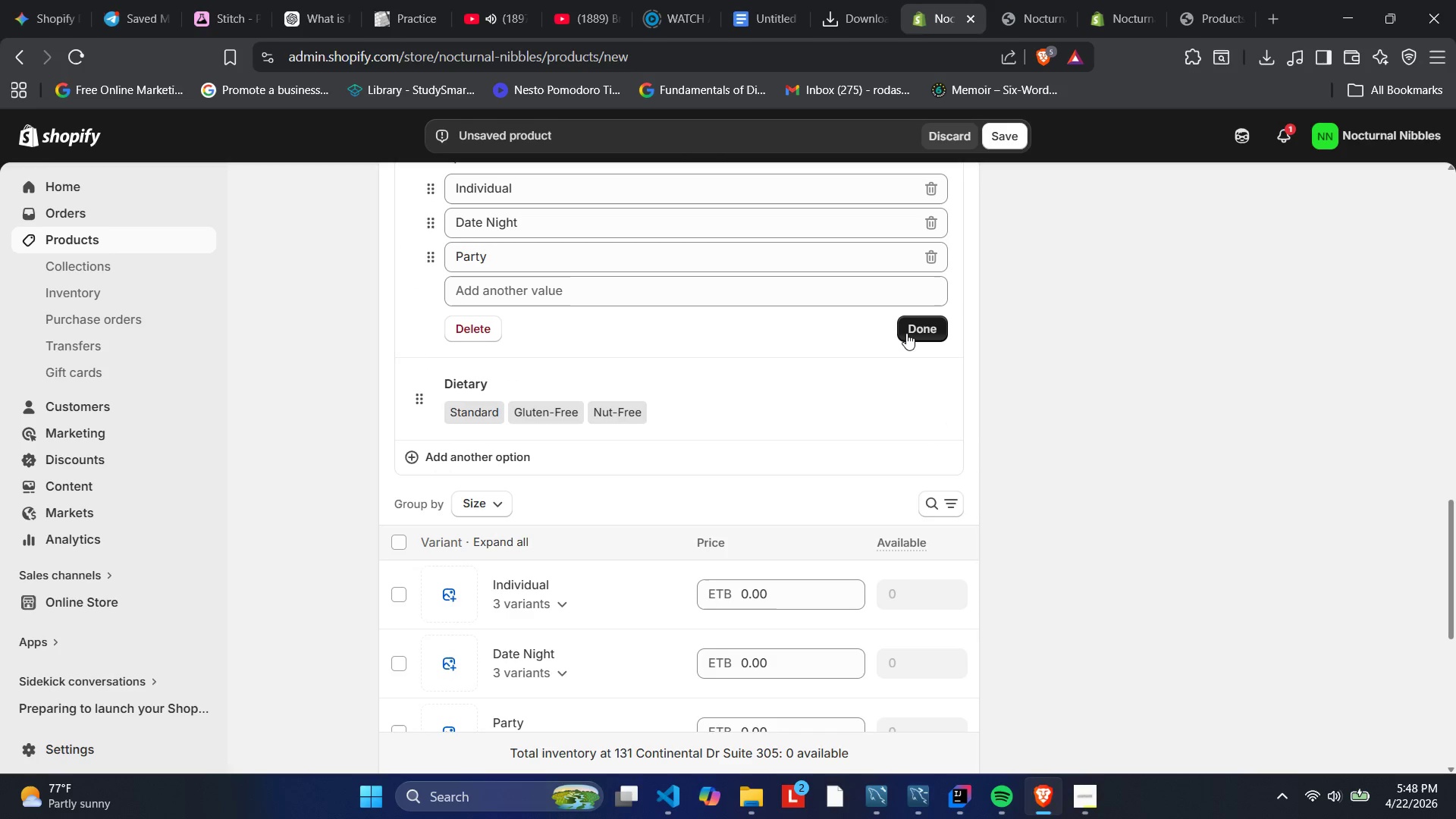 
left_click([906, 333])
 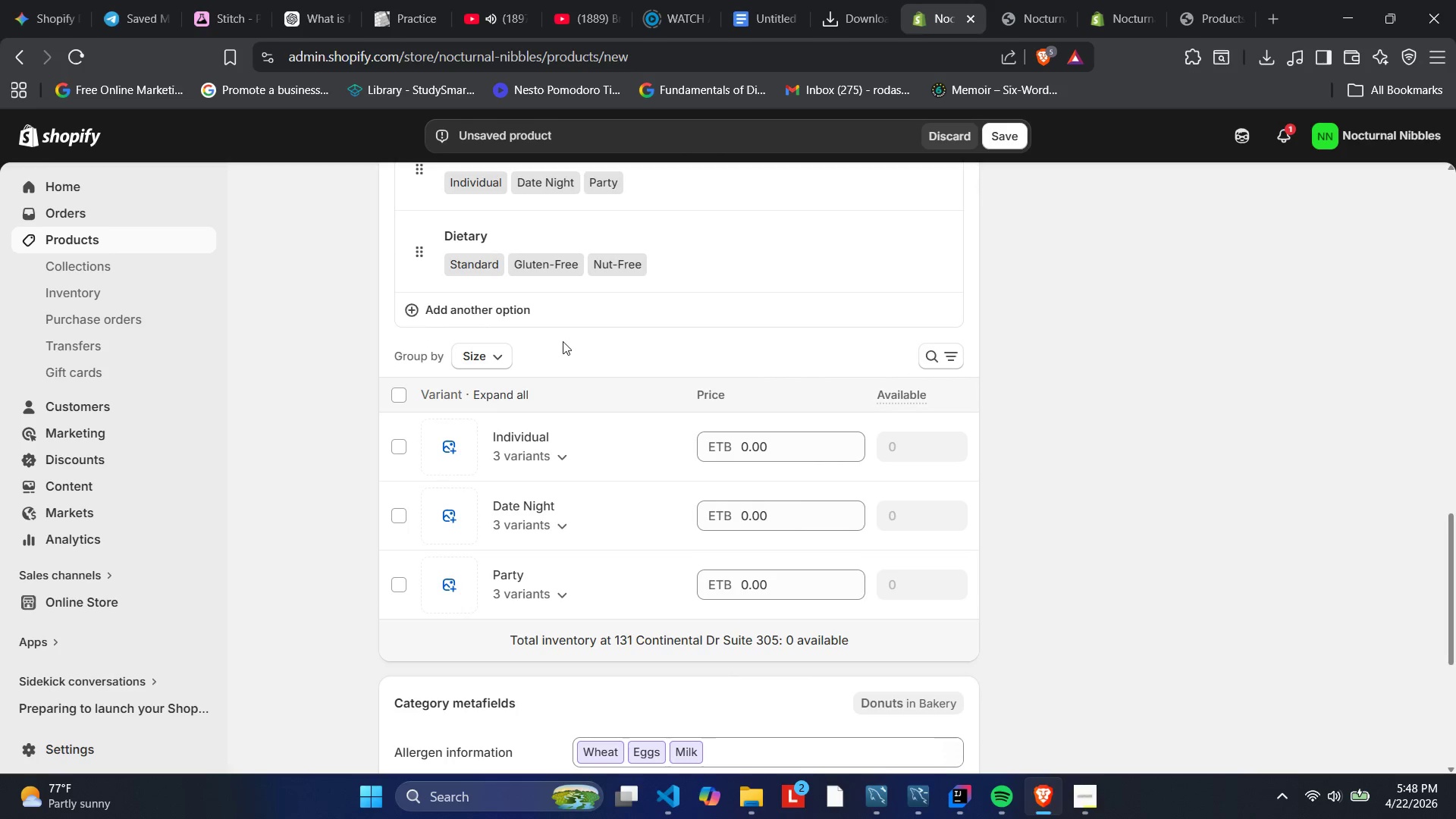 
scroll: coordinate [576, 347], scroll_direction: up, amount: 2.0
 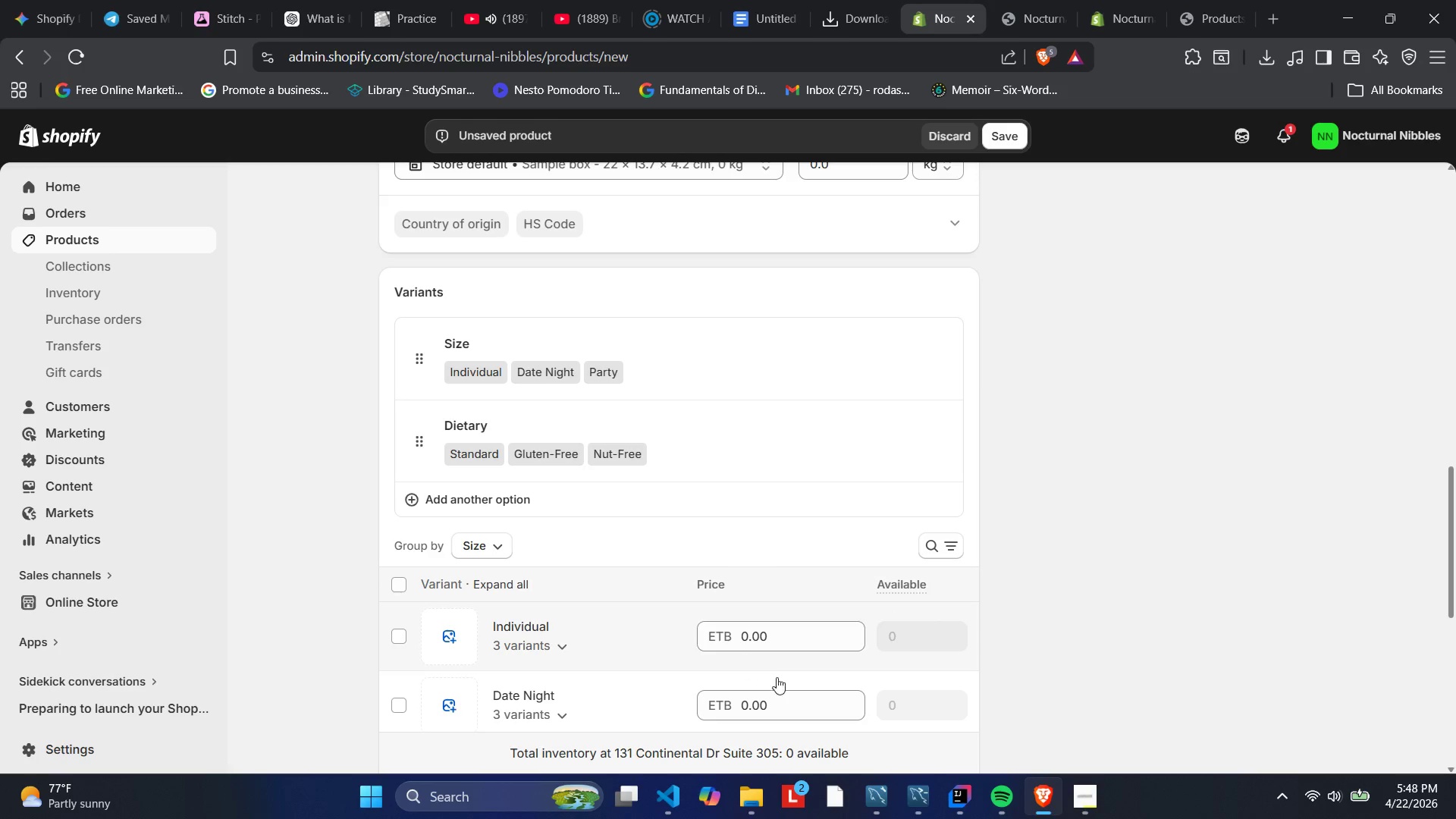 
wait(7.38)
 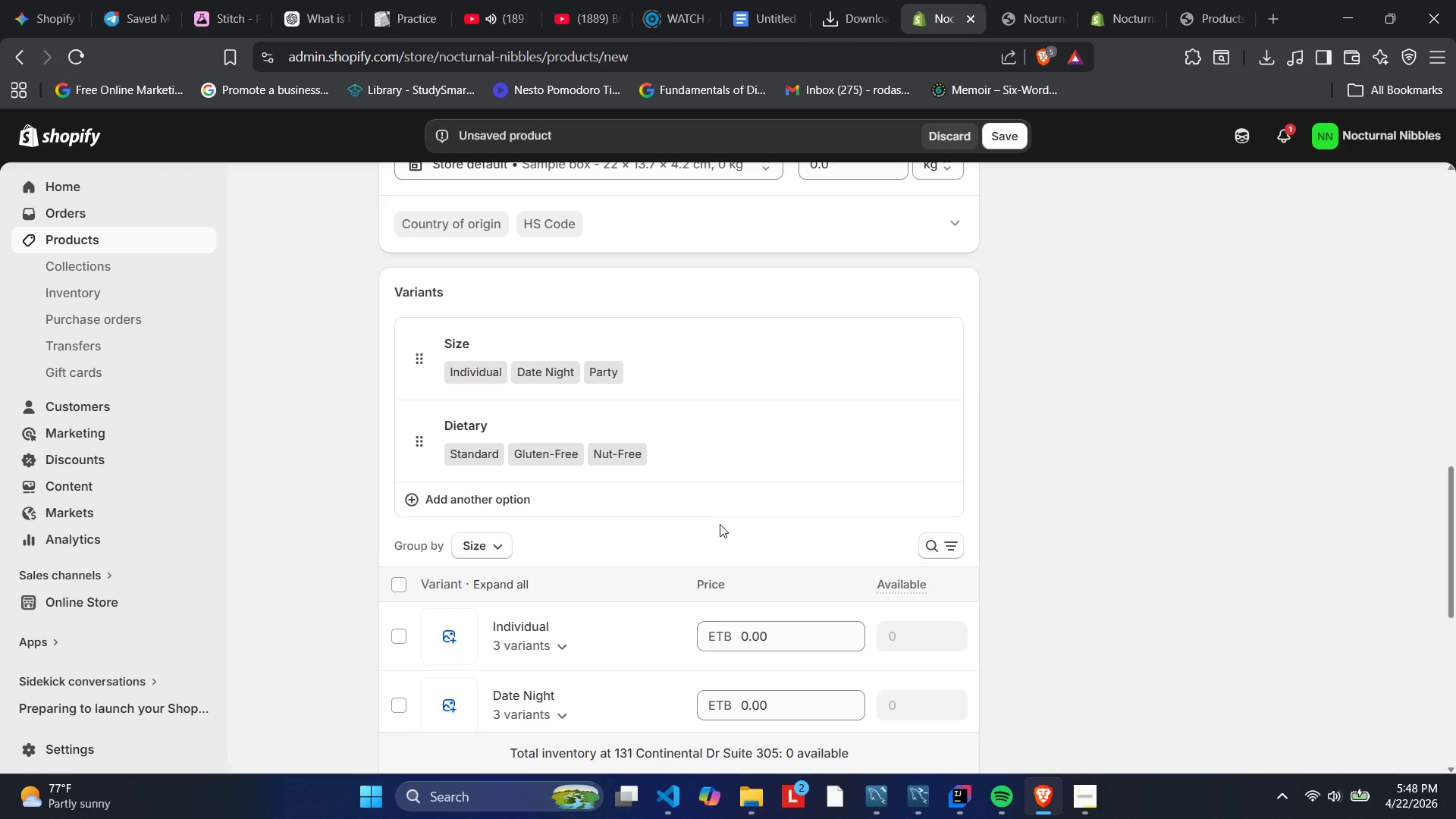 
left_click([746, 642])
 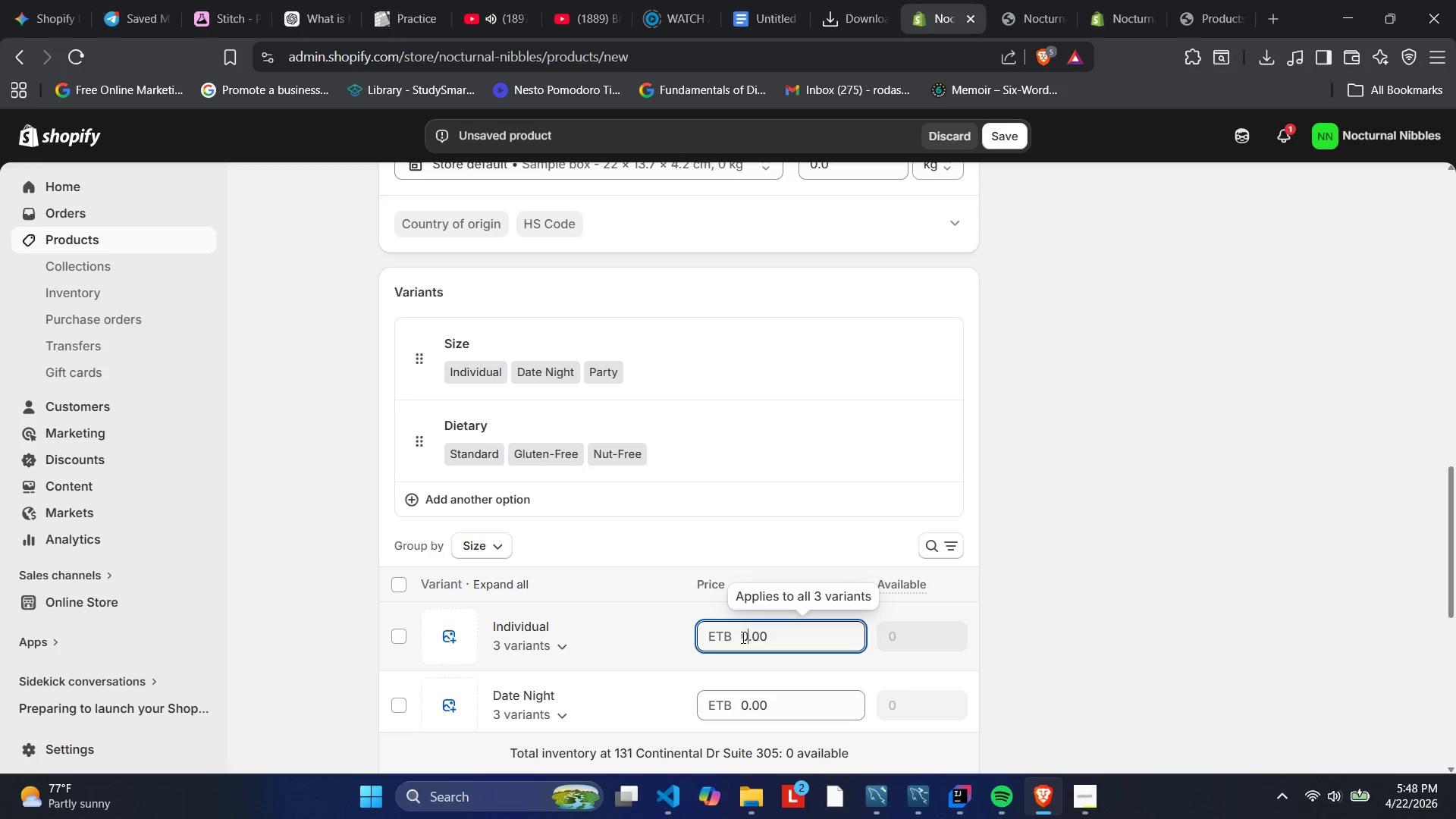 
scroll: coordinate [741, 636], scroll_direction: down, amount: 4.0
 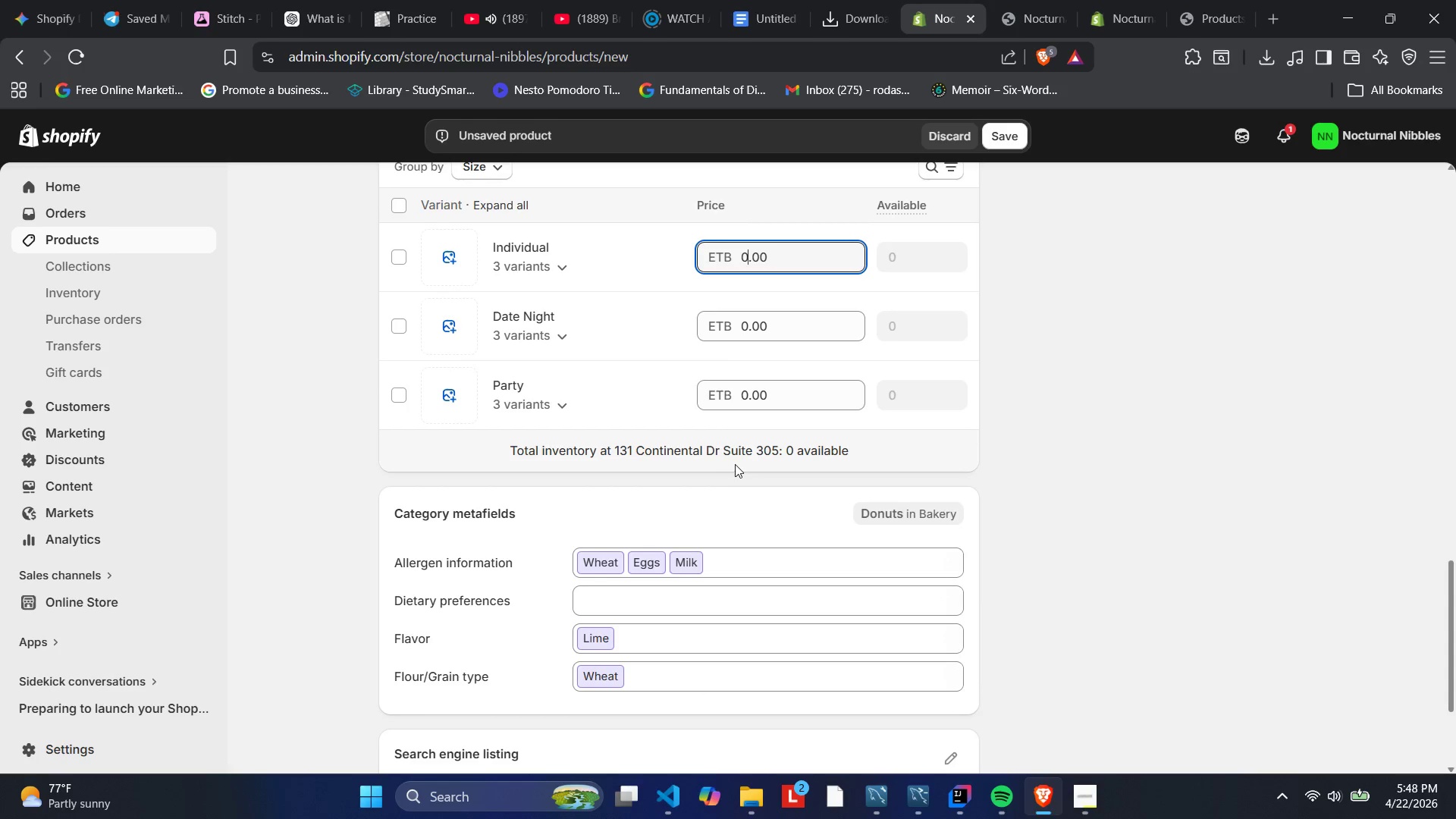 
scroll: coordinate [735, 464], scroll_direction: up, amount: 1.0
 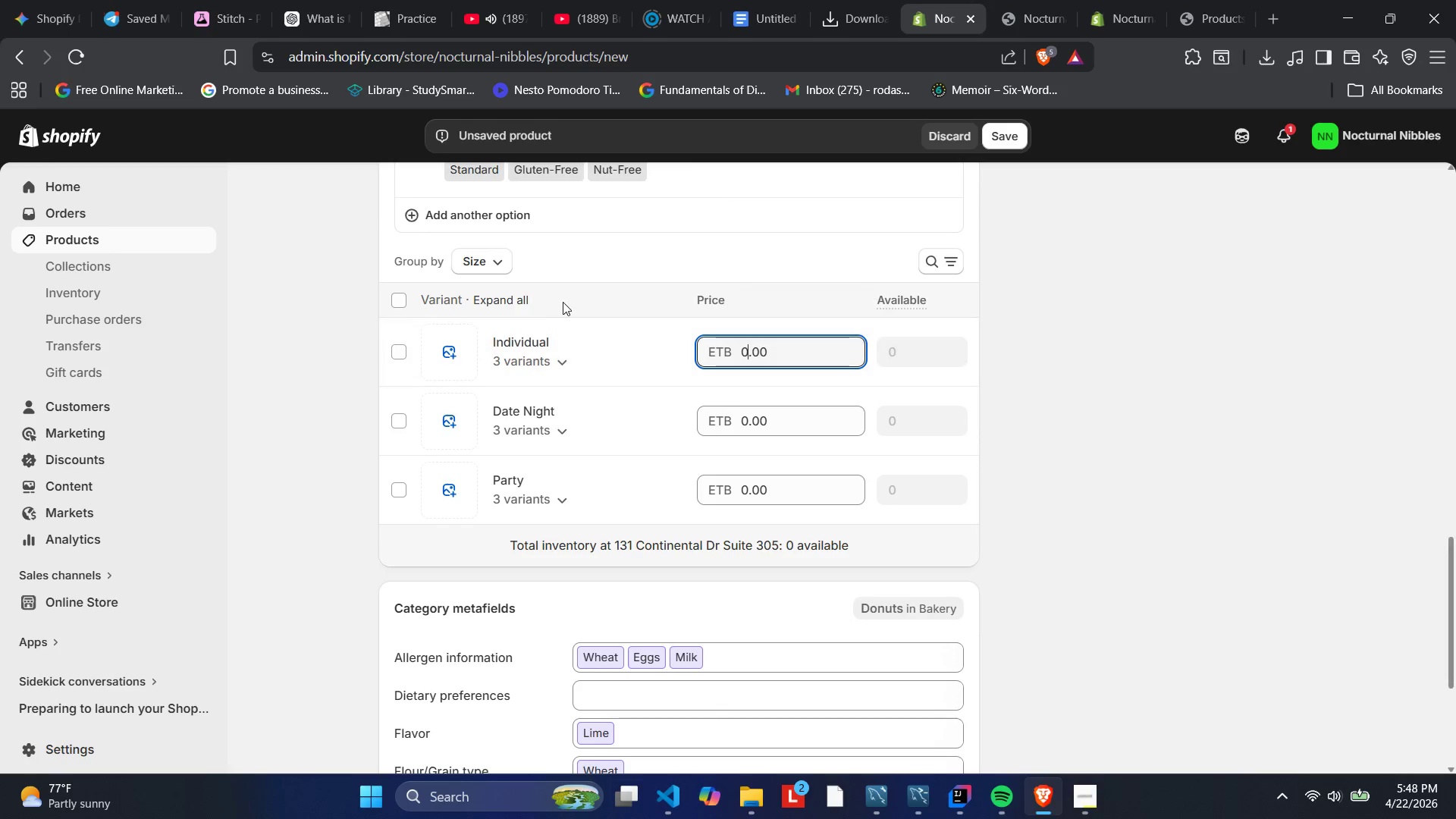 
left_click([512, 297])
 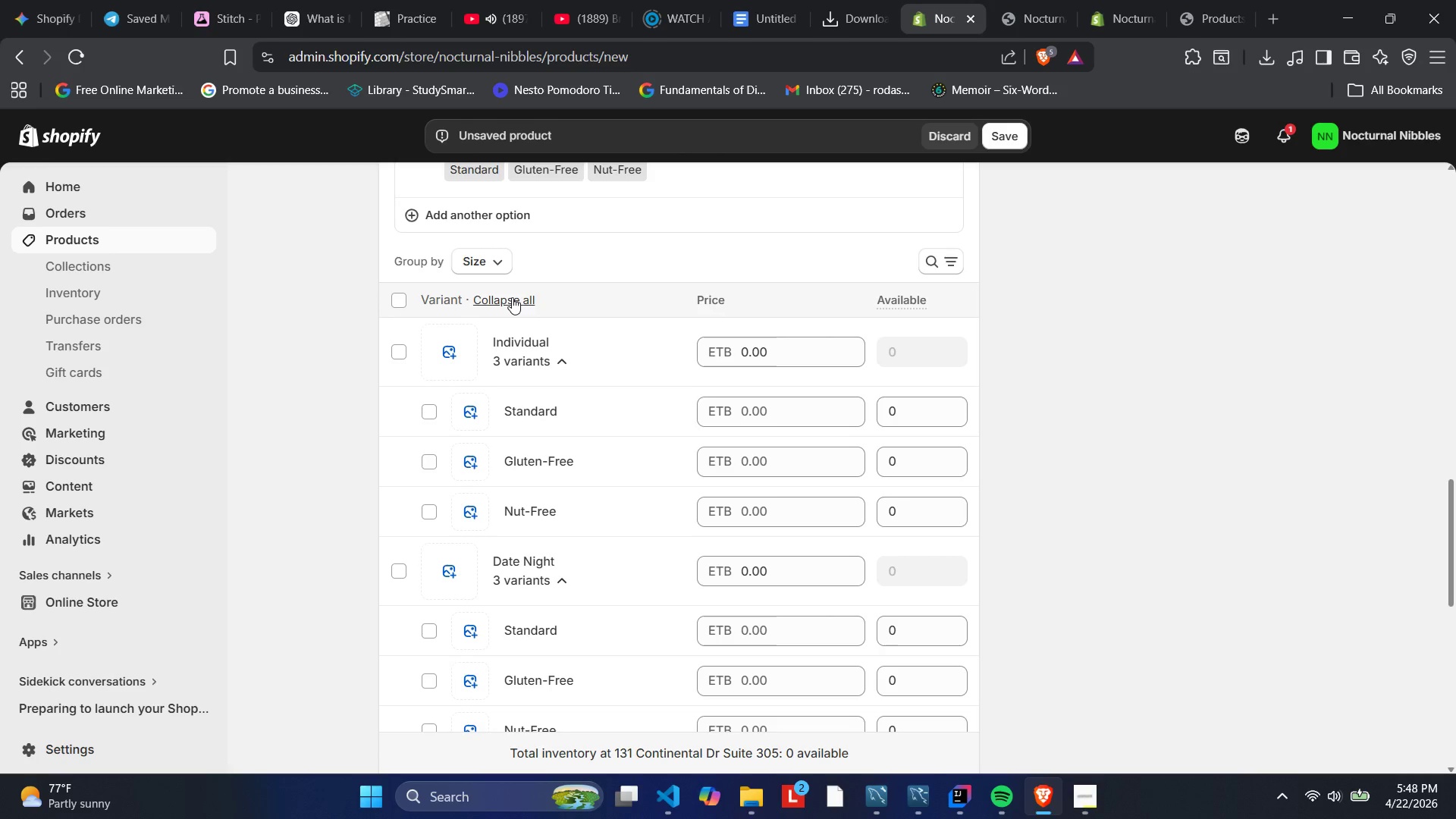 
left_click([512, 297])
 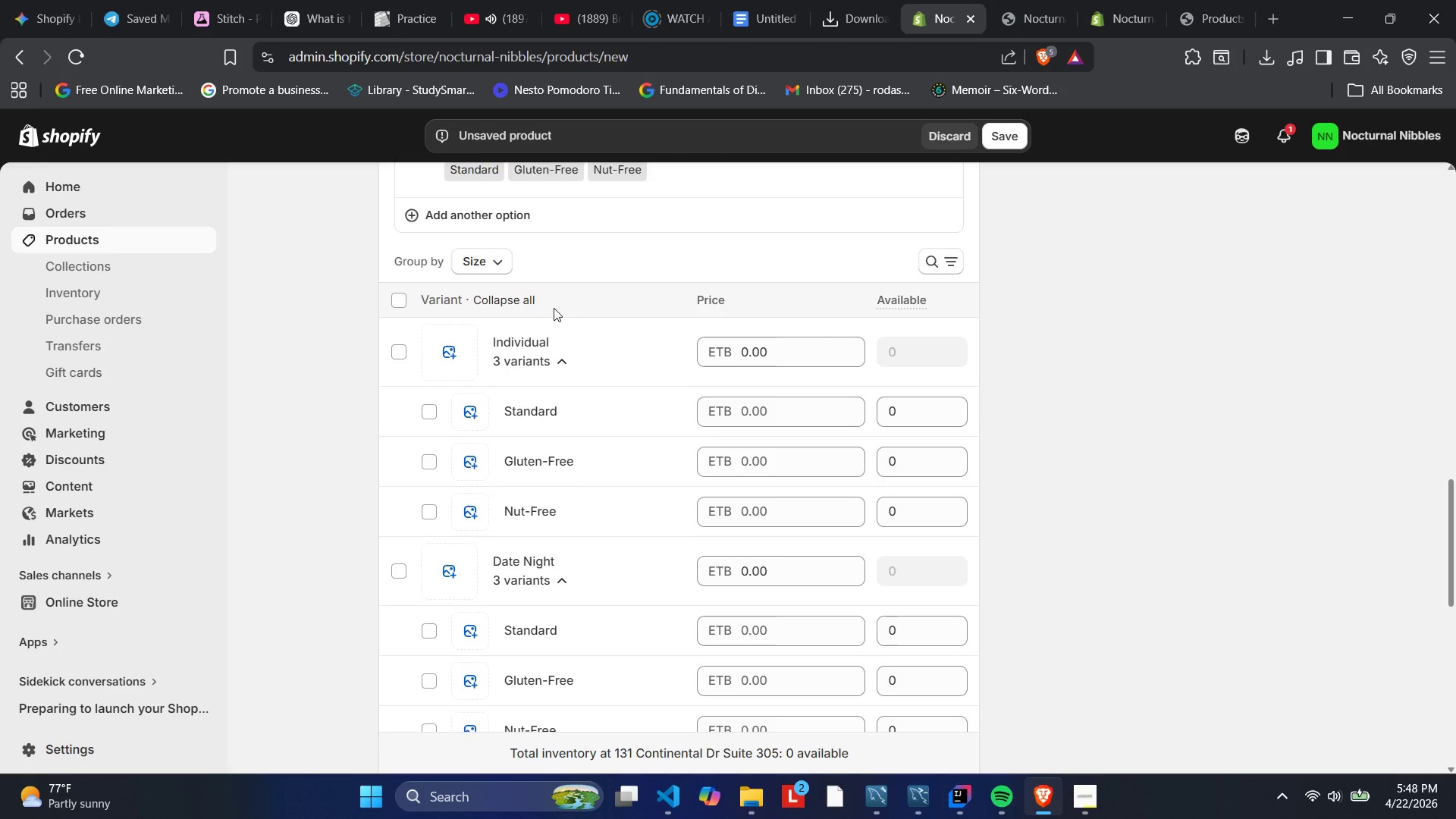 
left_click([749, 359])
 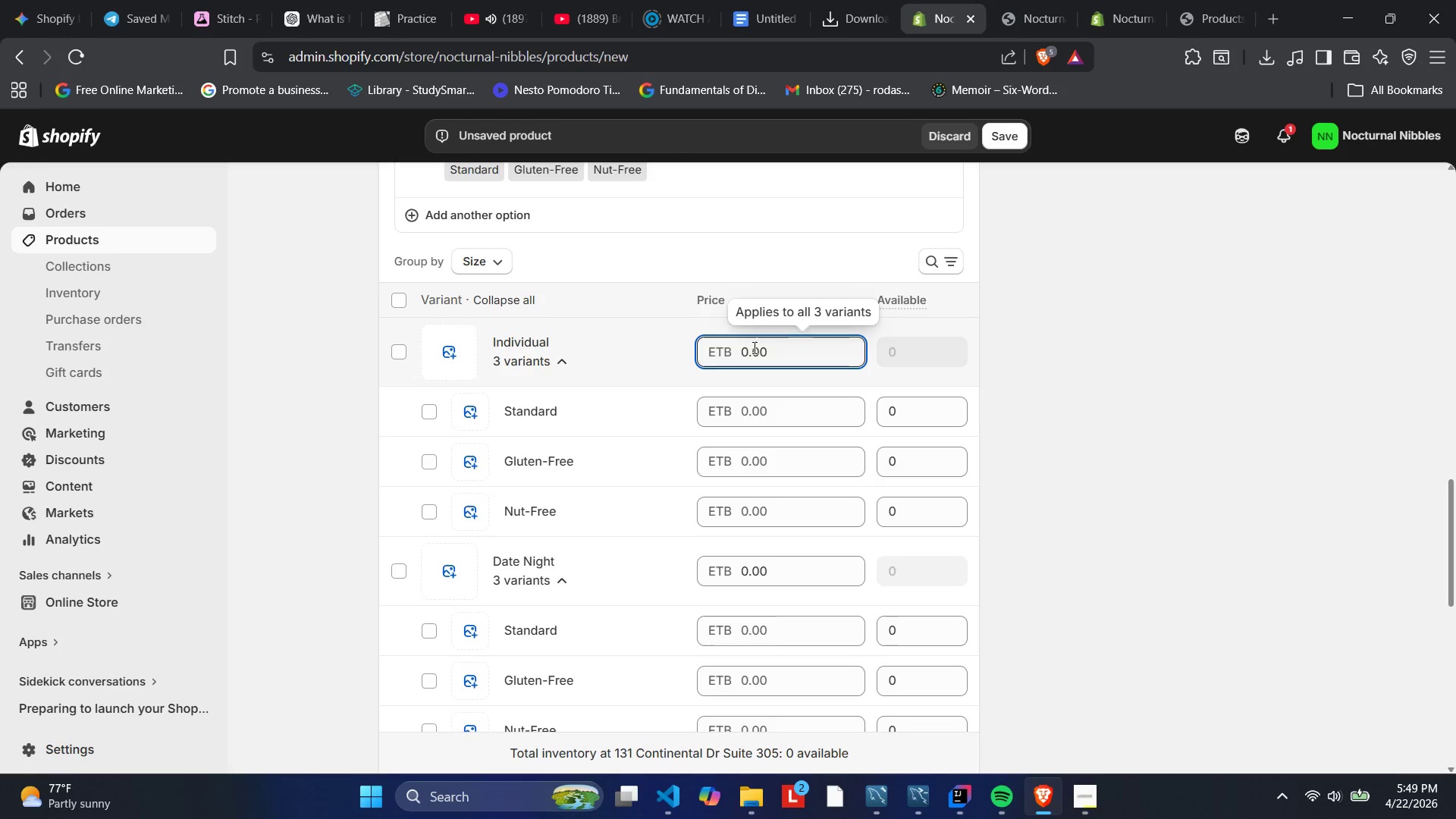 
key(Backspace)
type(5)
key(Backspace)
type(35)
key(Backspace)
type(2)
 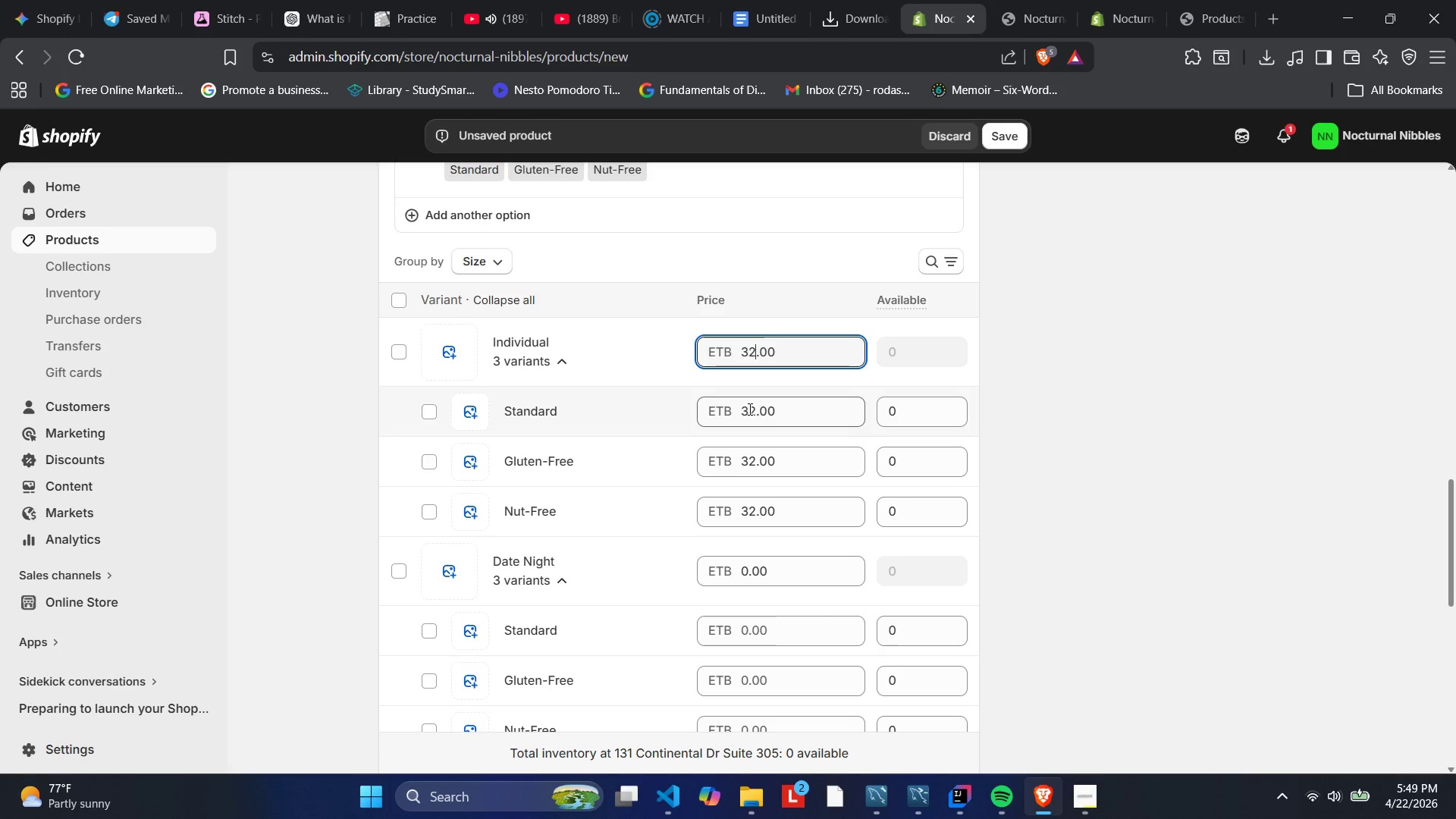 
left_click([752, 411])
 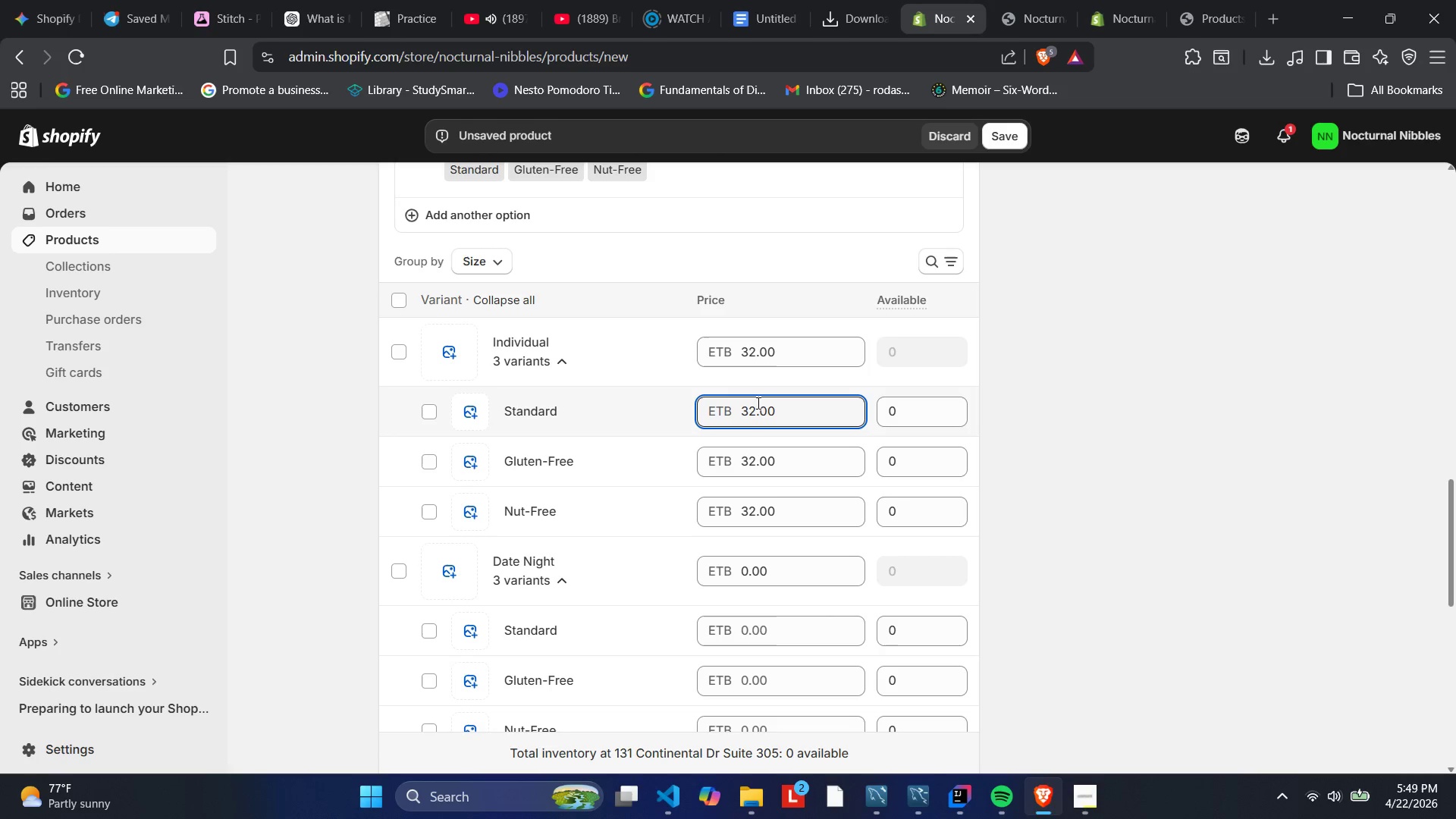 
key(Backspace)
 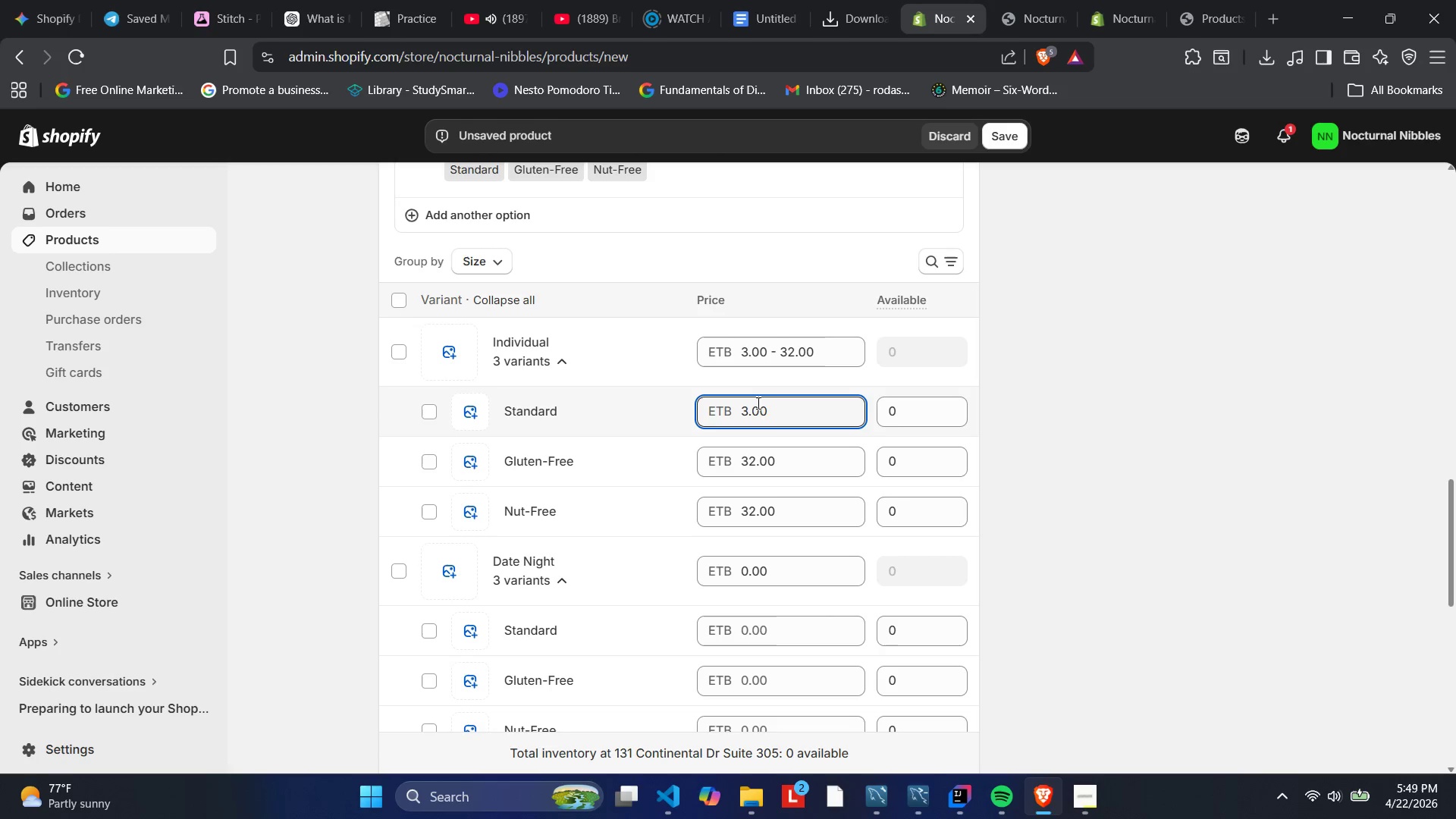 
key(2)
 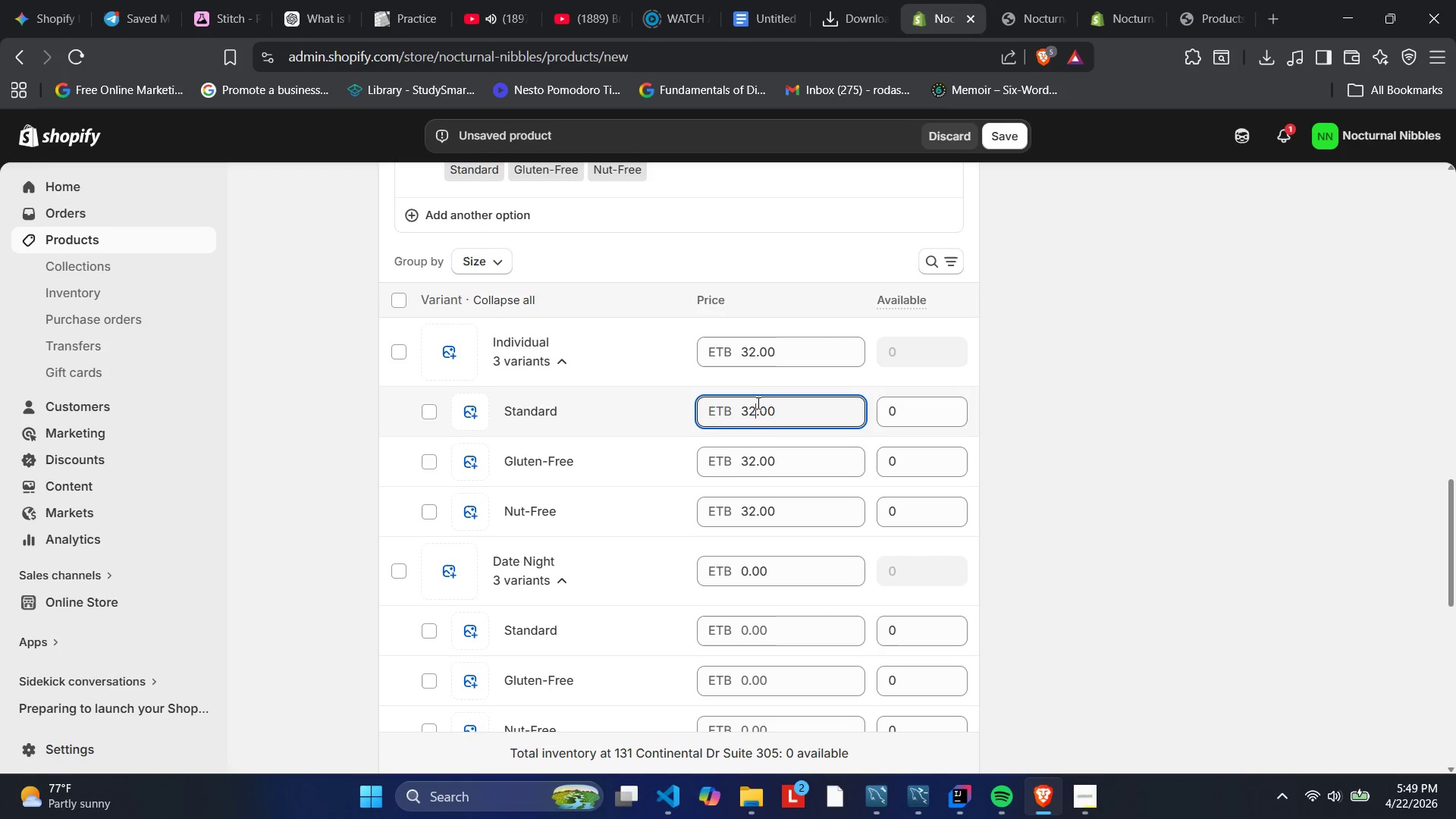 
wait(5.12)
 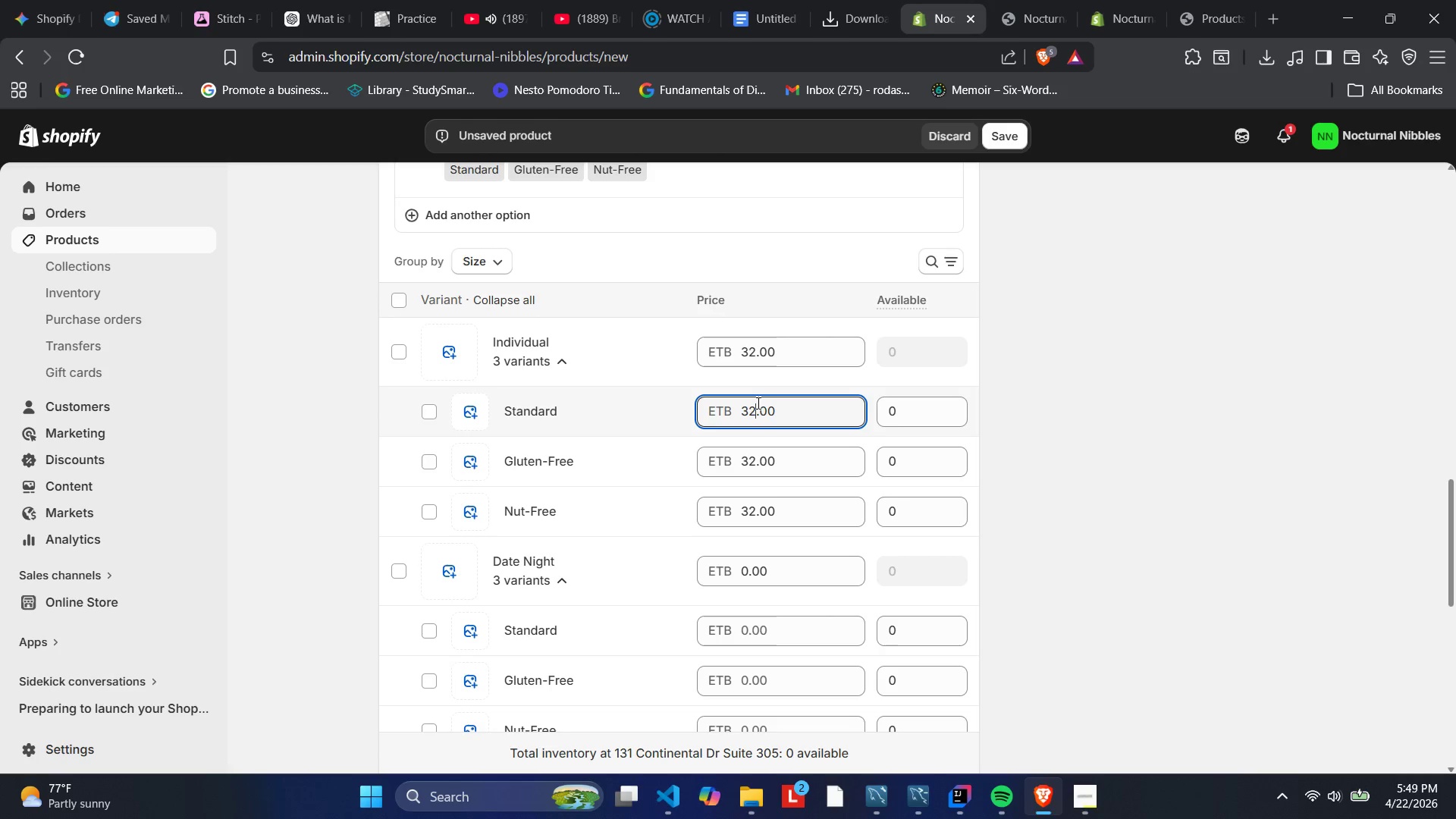 
left_click([499, 296])
 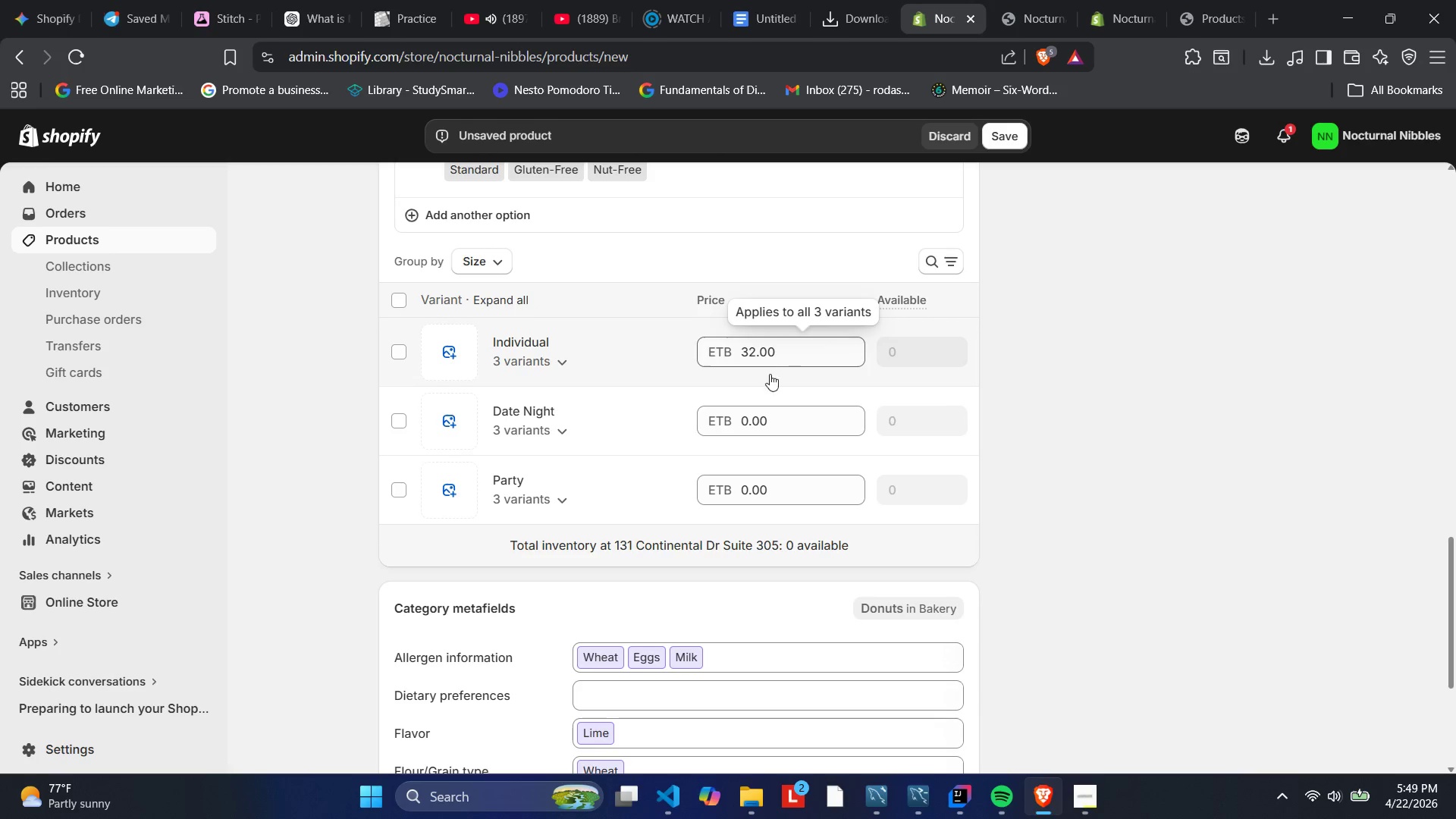 
left_click([748, 422])
 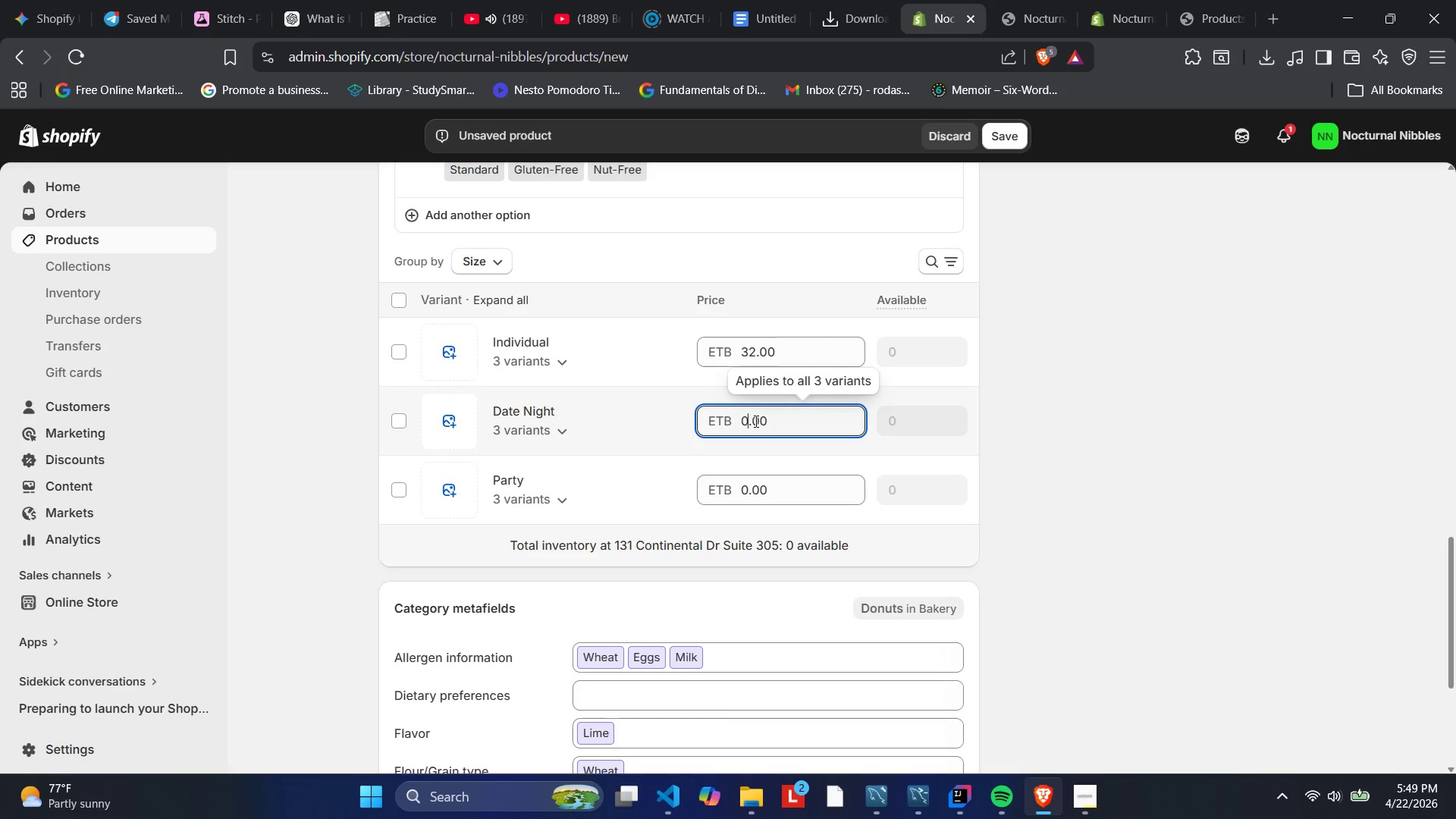 
key(Numpad5)
 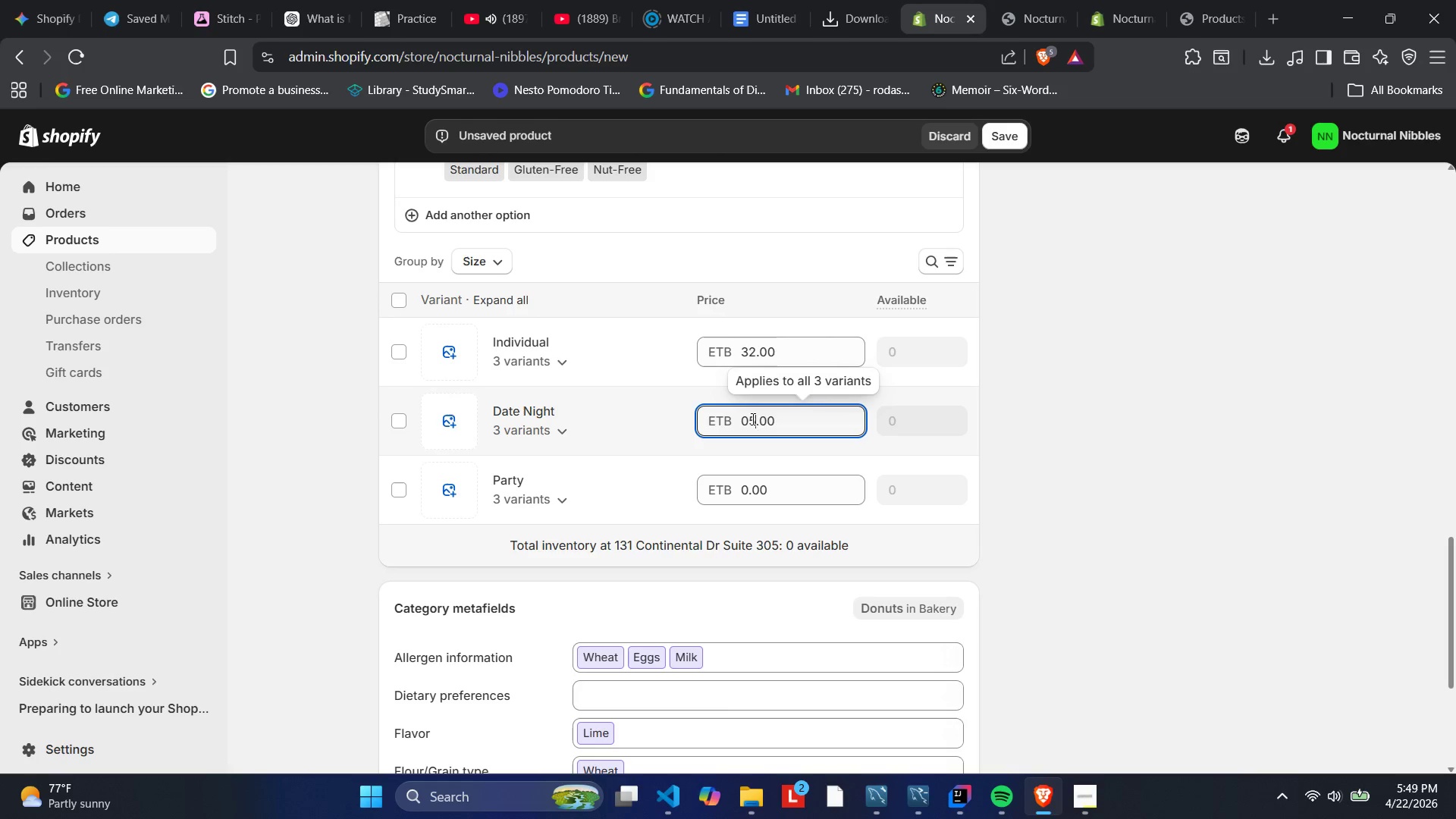 
key(Numpad5)
 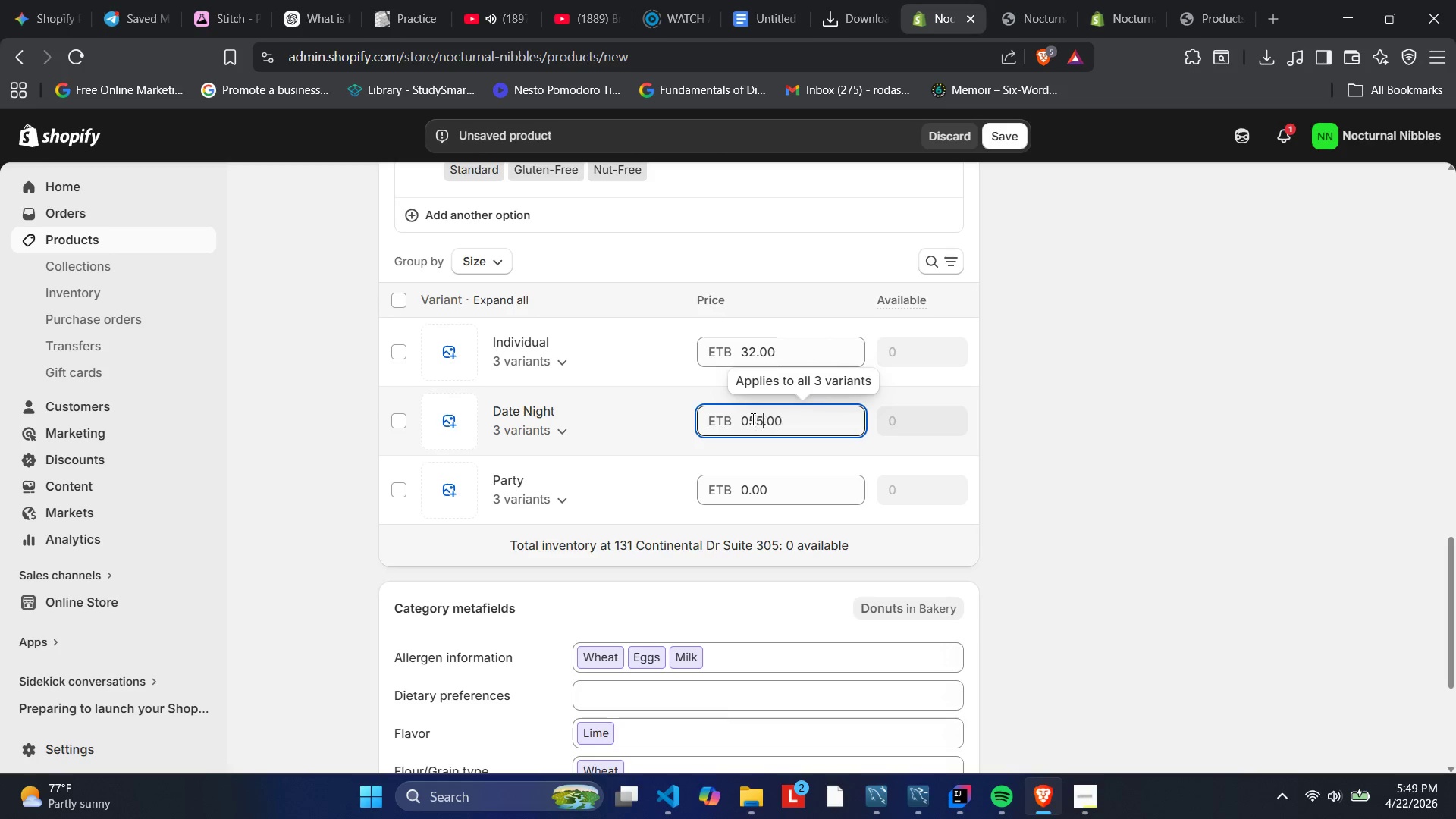 
key(Numpad5)
 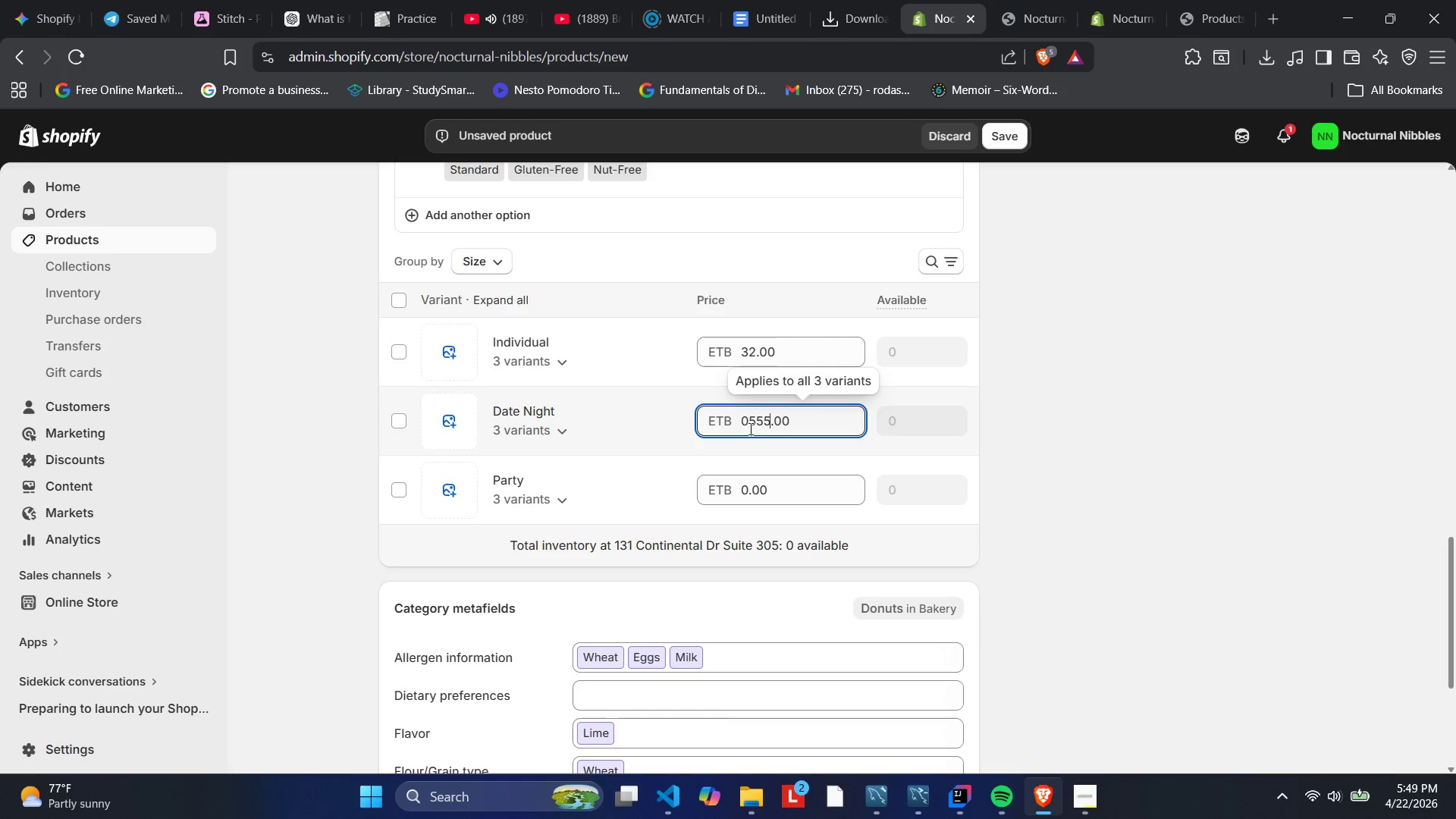 
key(Backspace)
 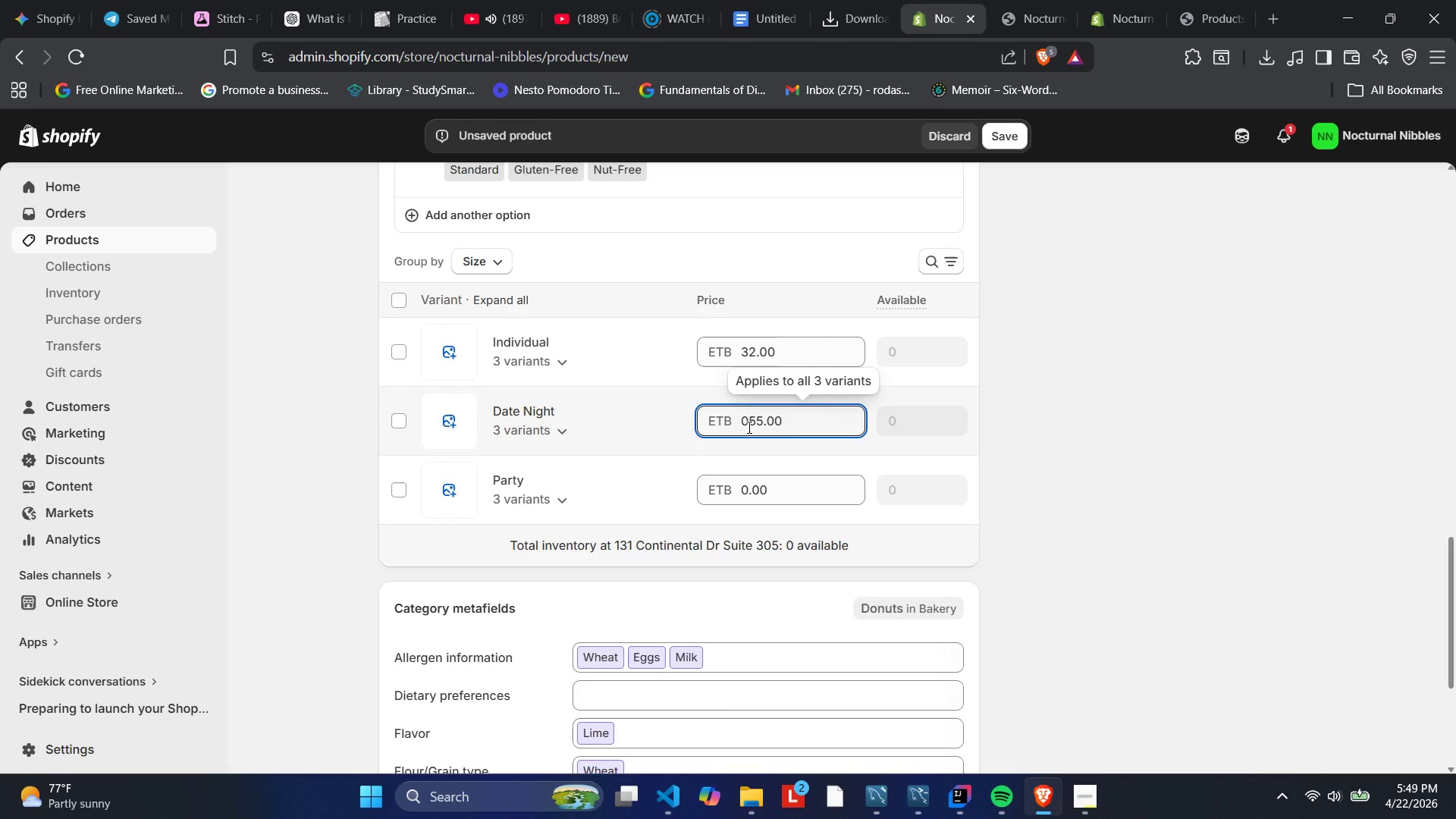 
key(Backspace)
 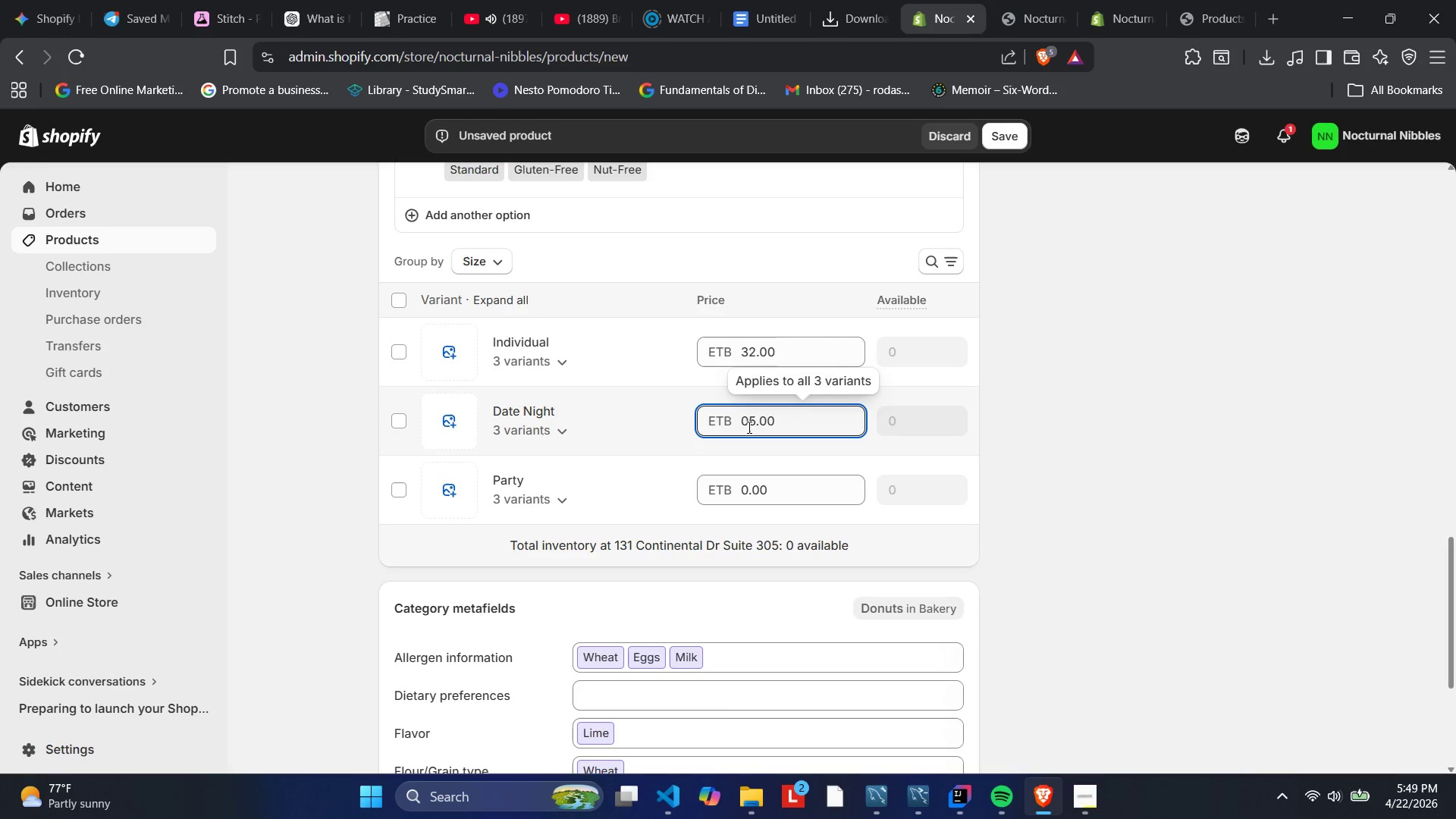 
key(Backspace)
 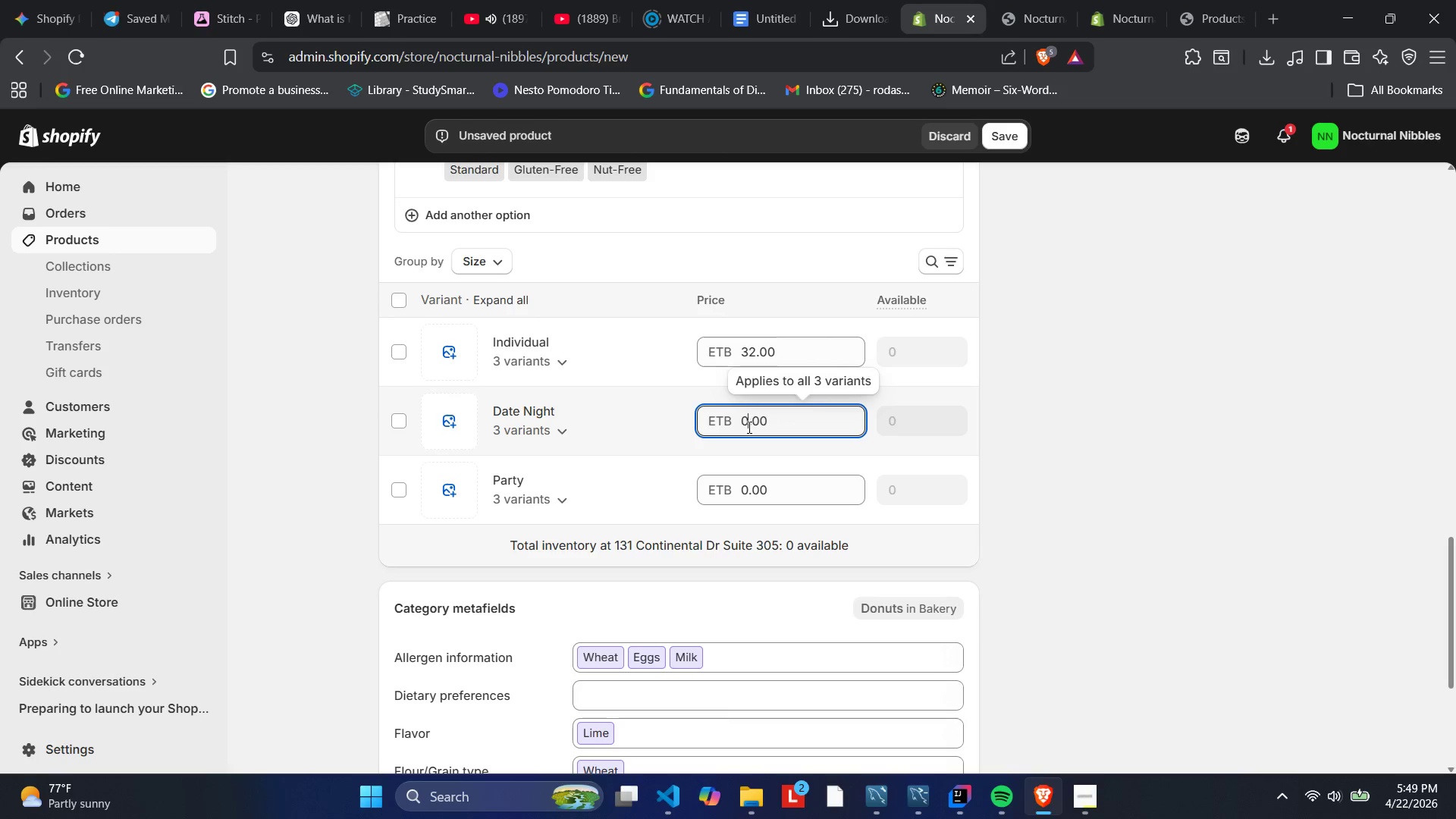 
key(Backspace)
 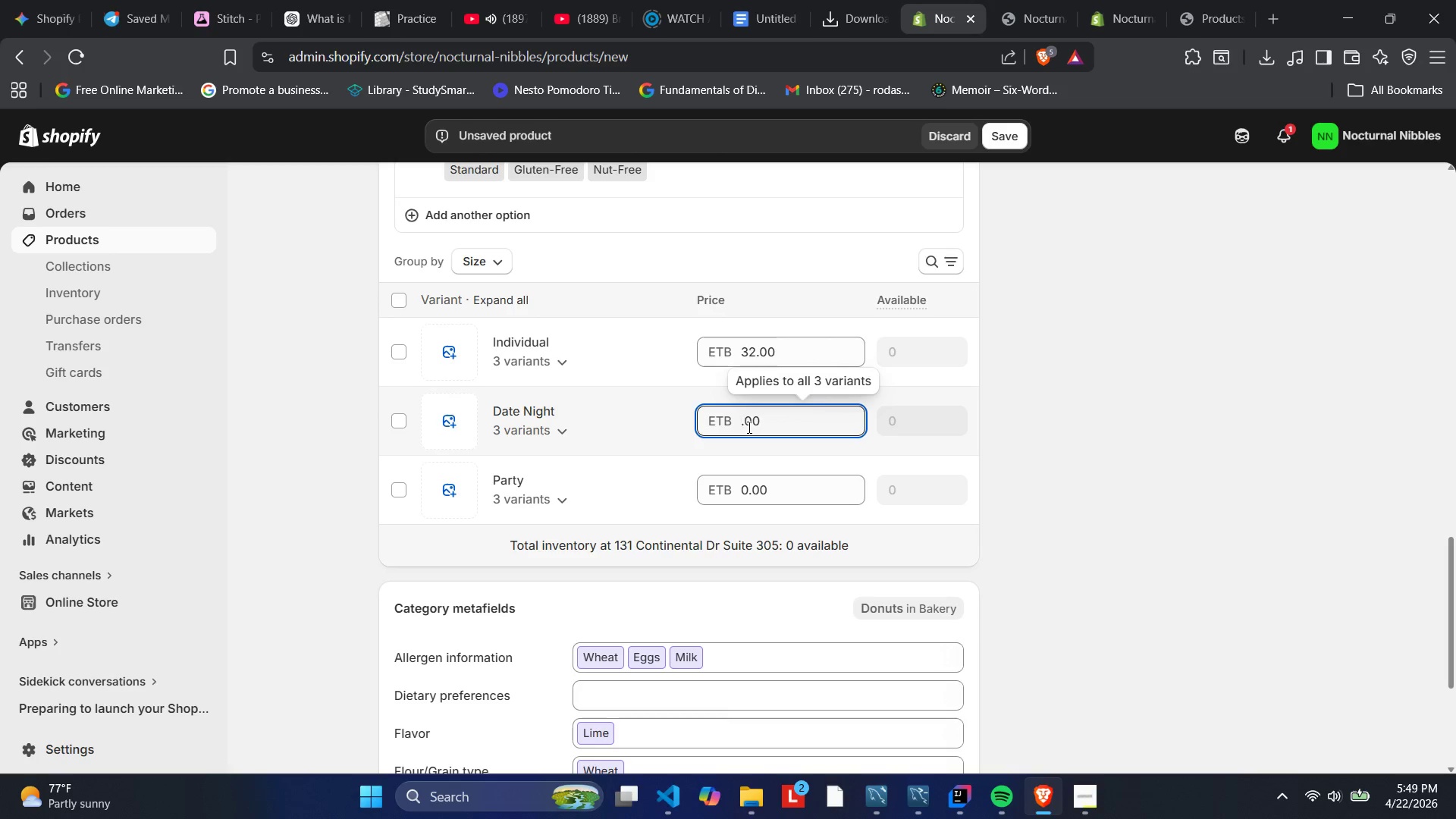 
key(Numpad5)
 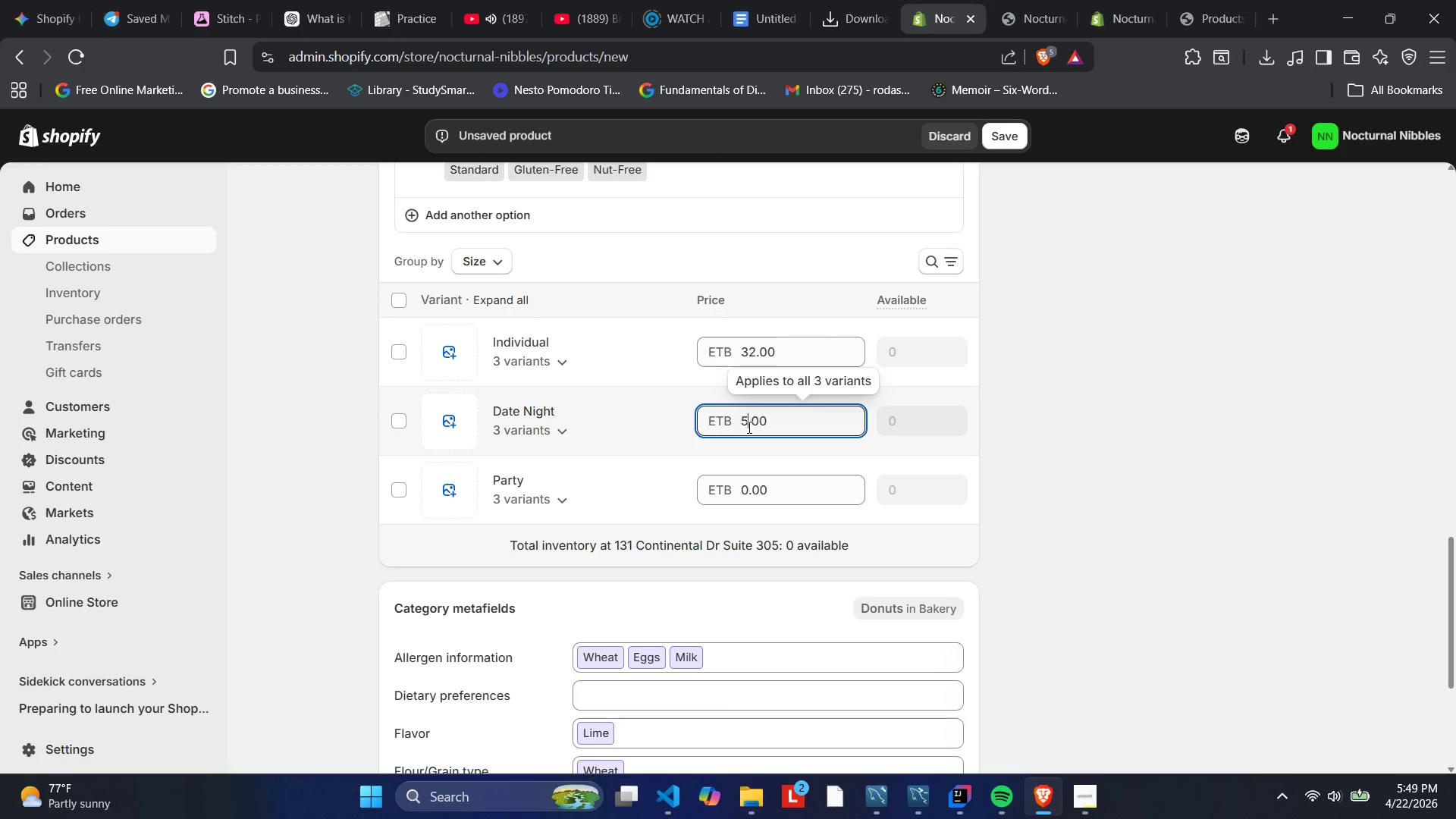 
key(Numpad5)
 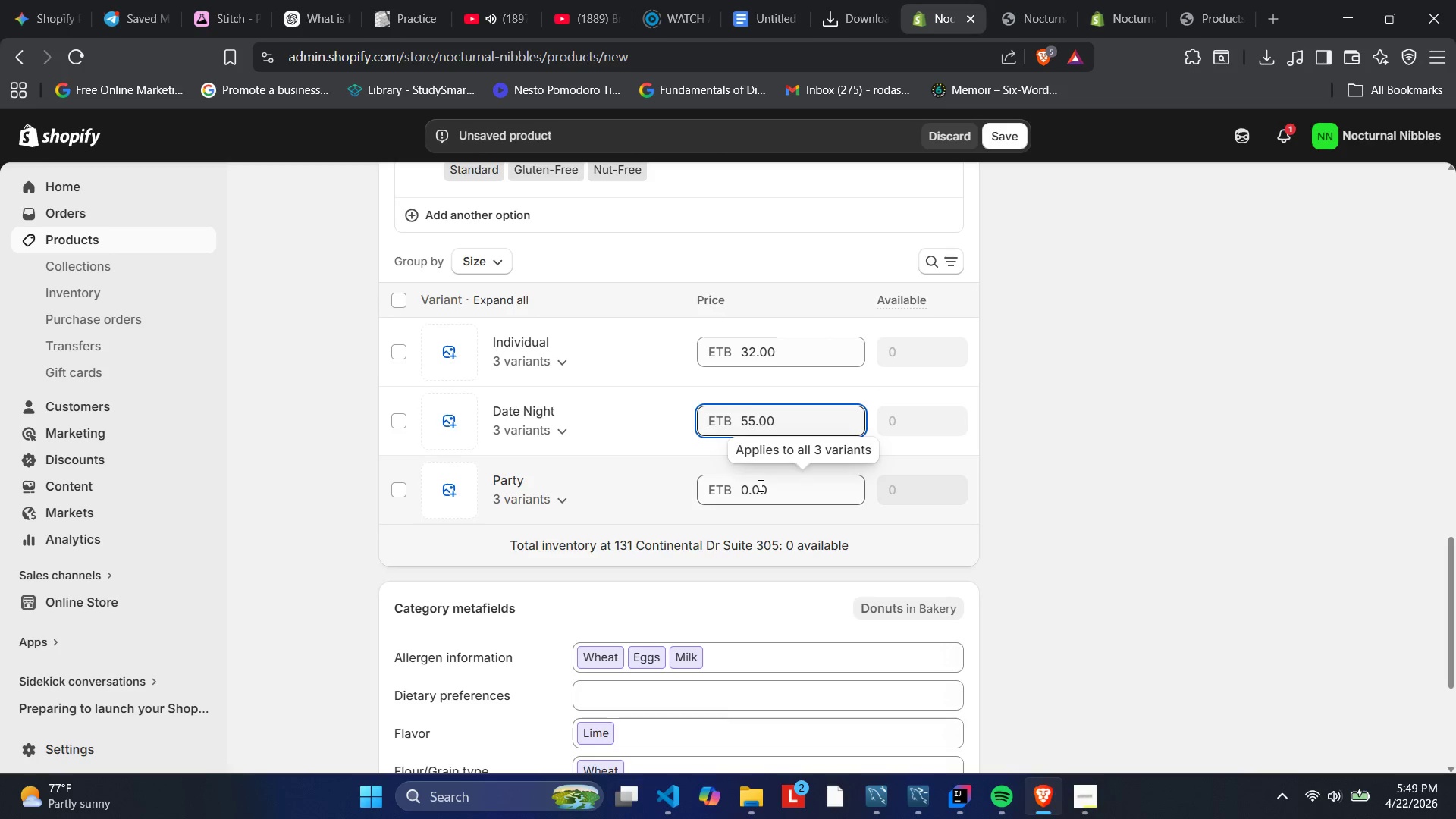 
left_click([745, 488])
 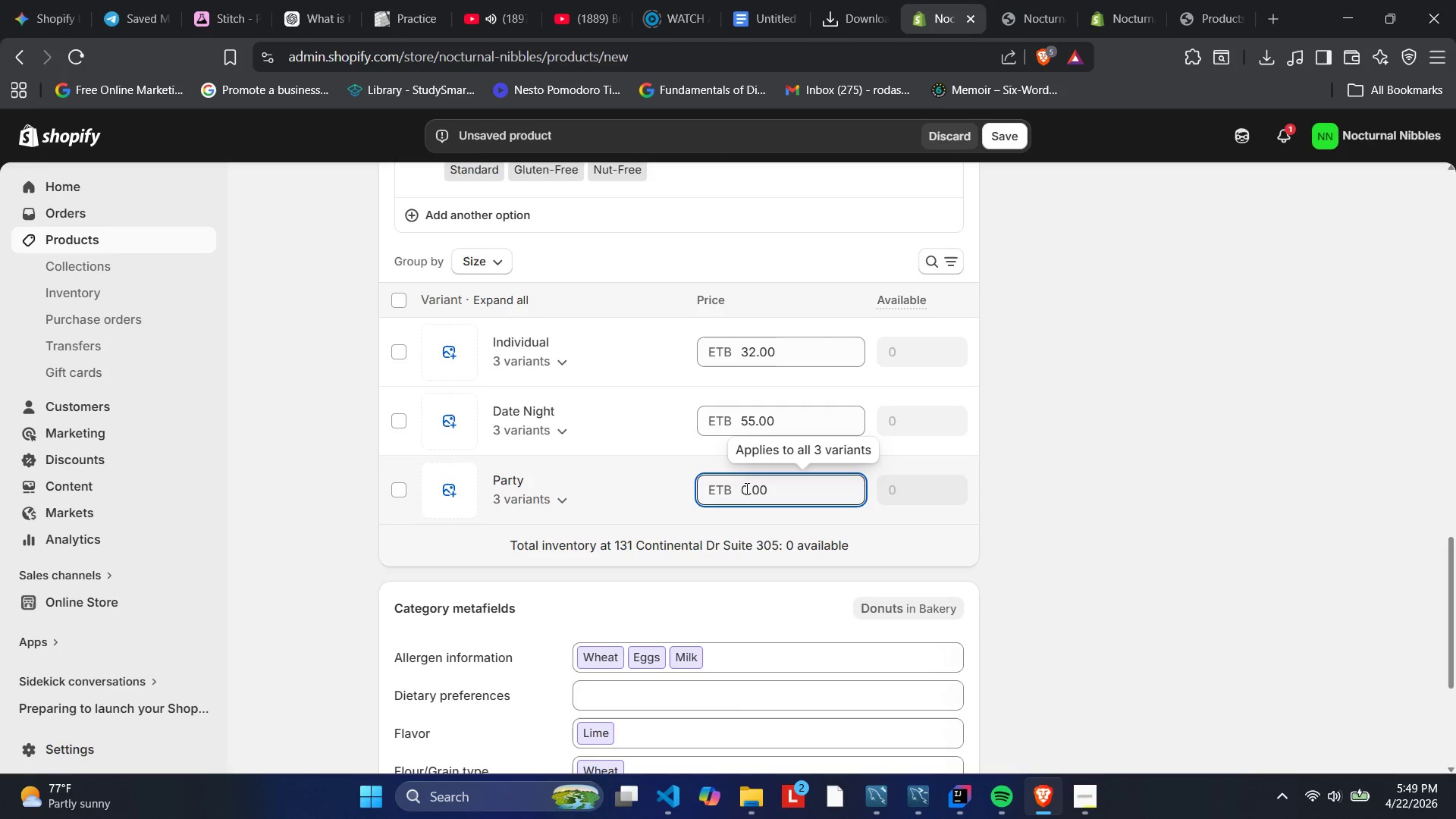 
key(Backspace)
 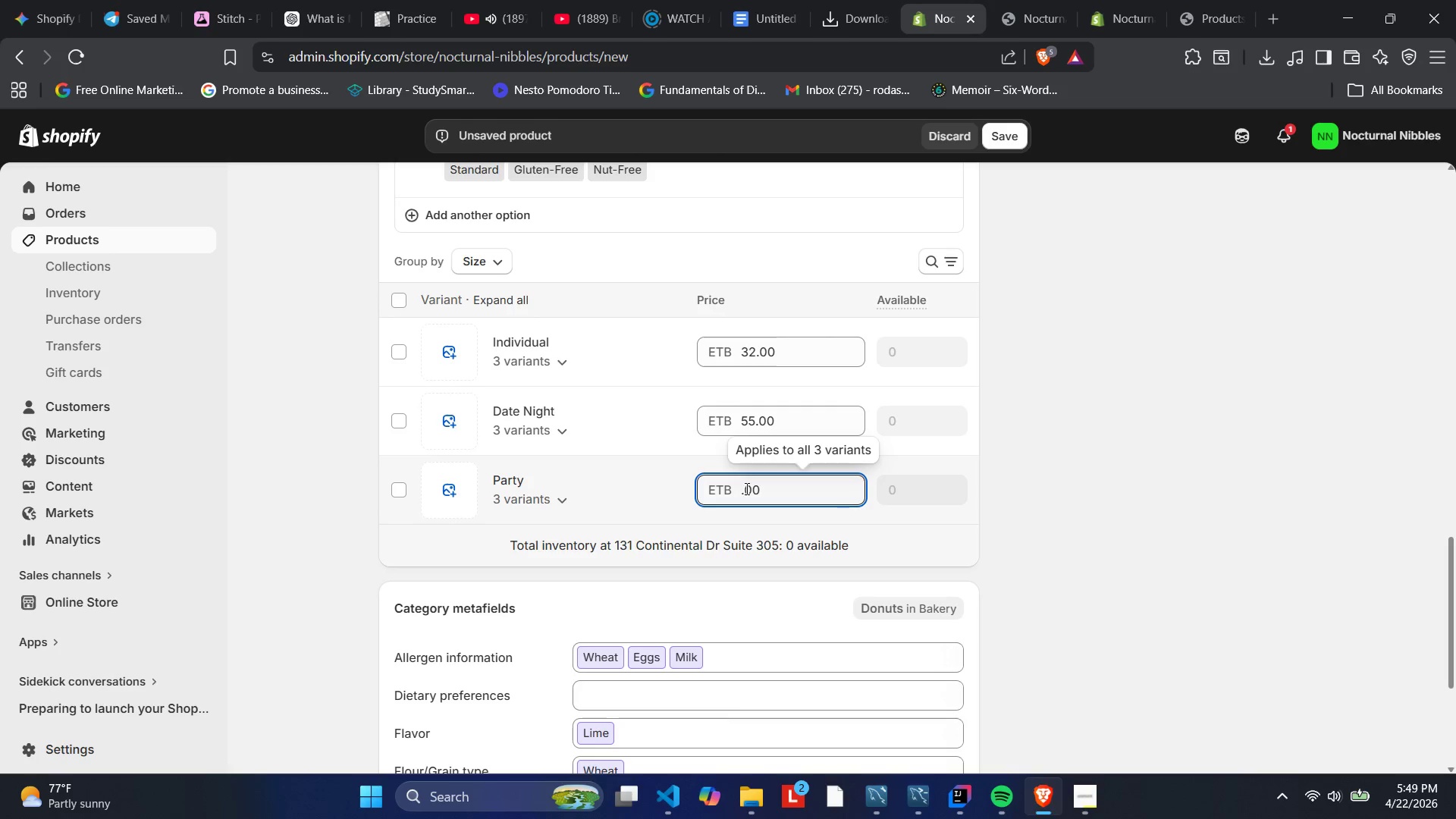 
key(Numpad9)
 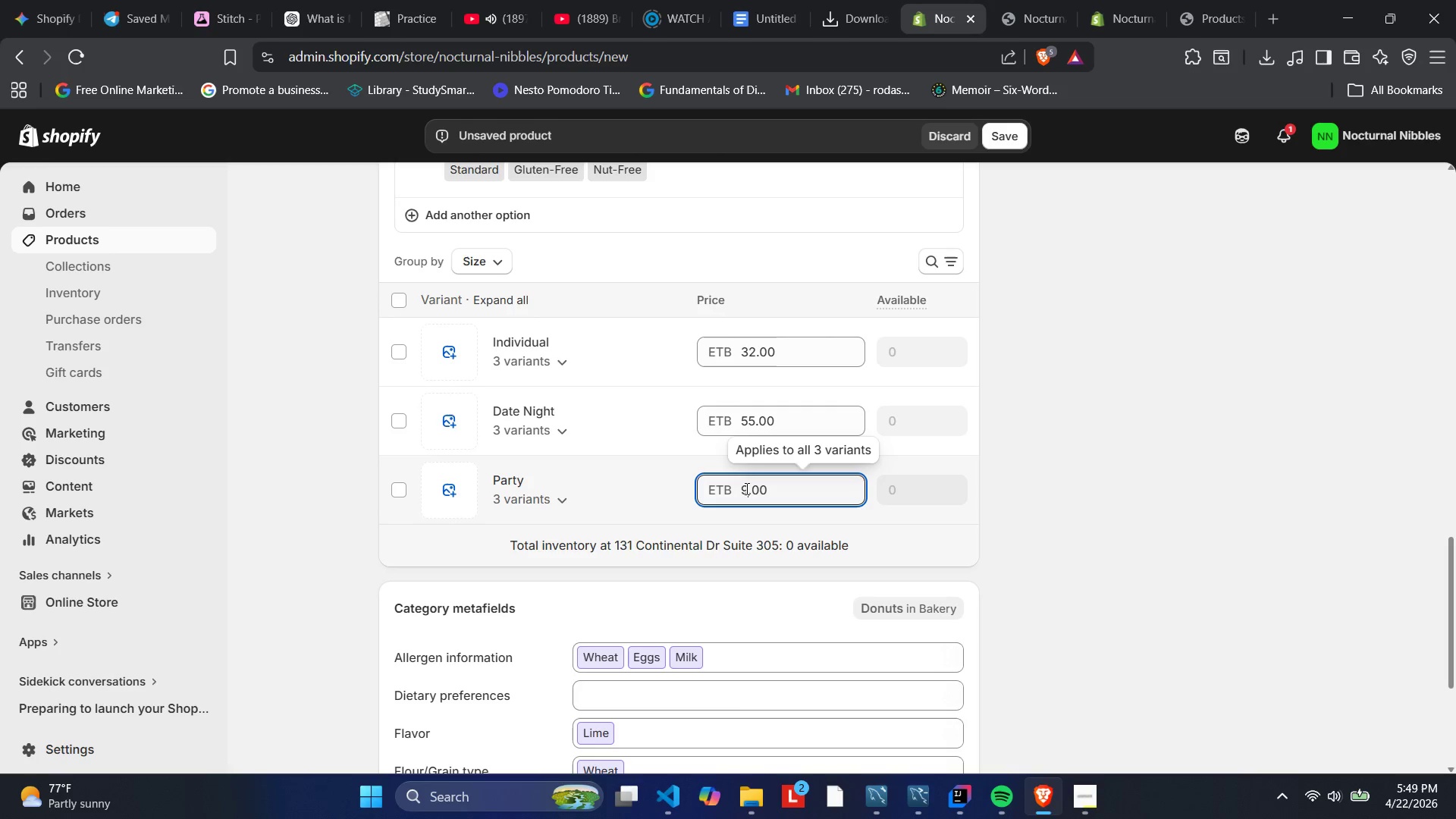 
key(Numpad5)
 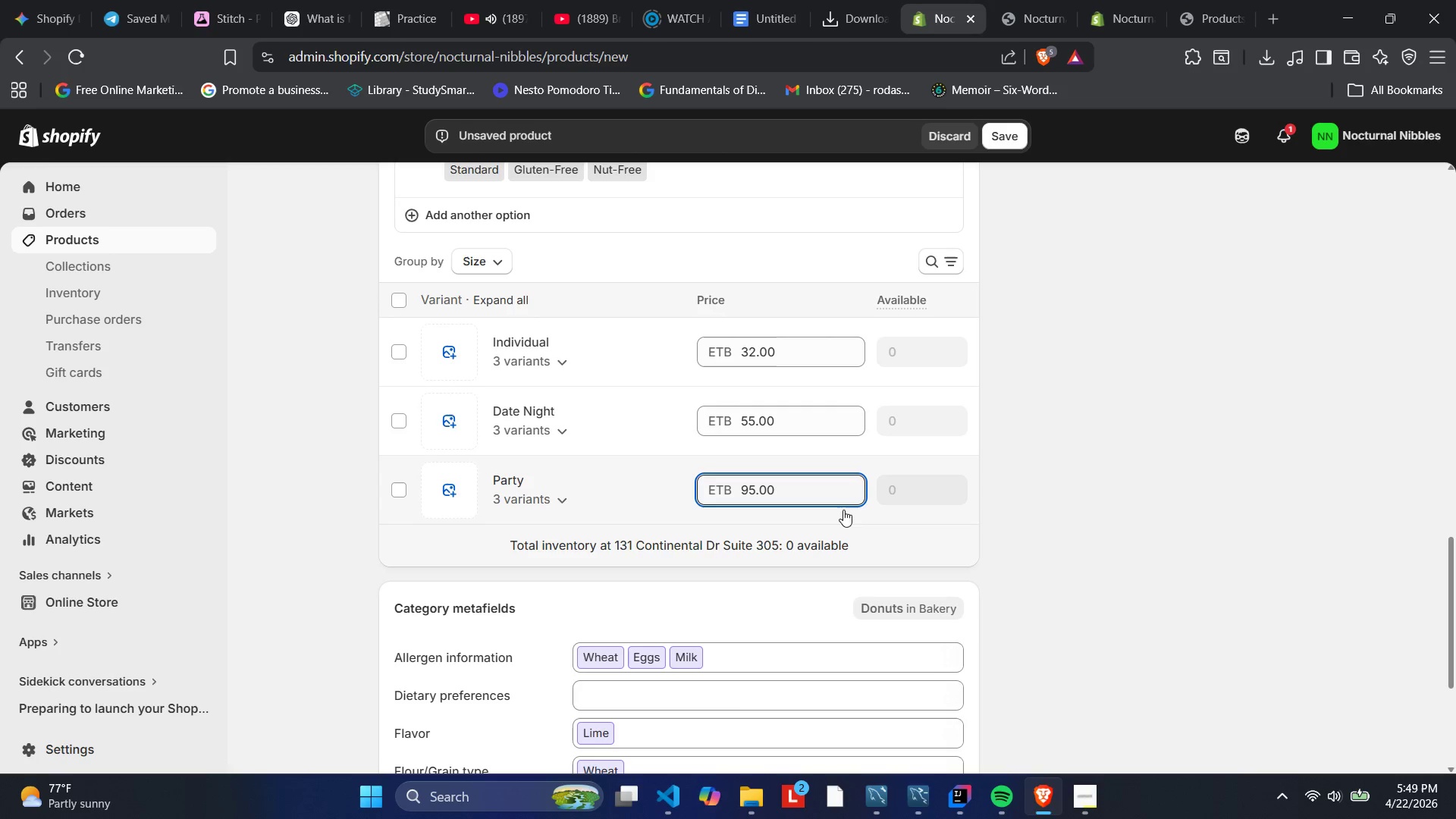 
scroll: coordinate [588, 499], scroll_direction: down, amount: 1.0
 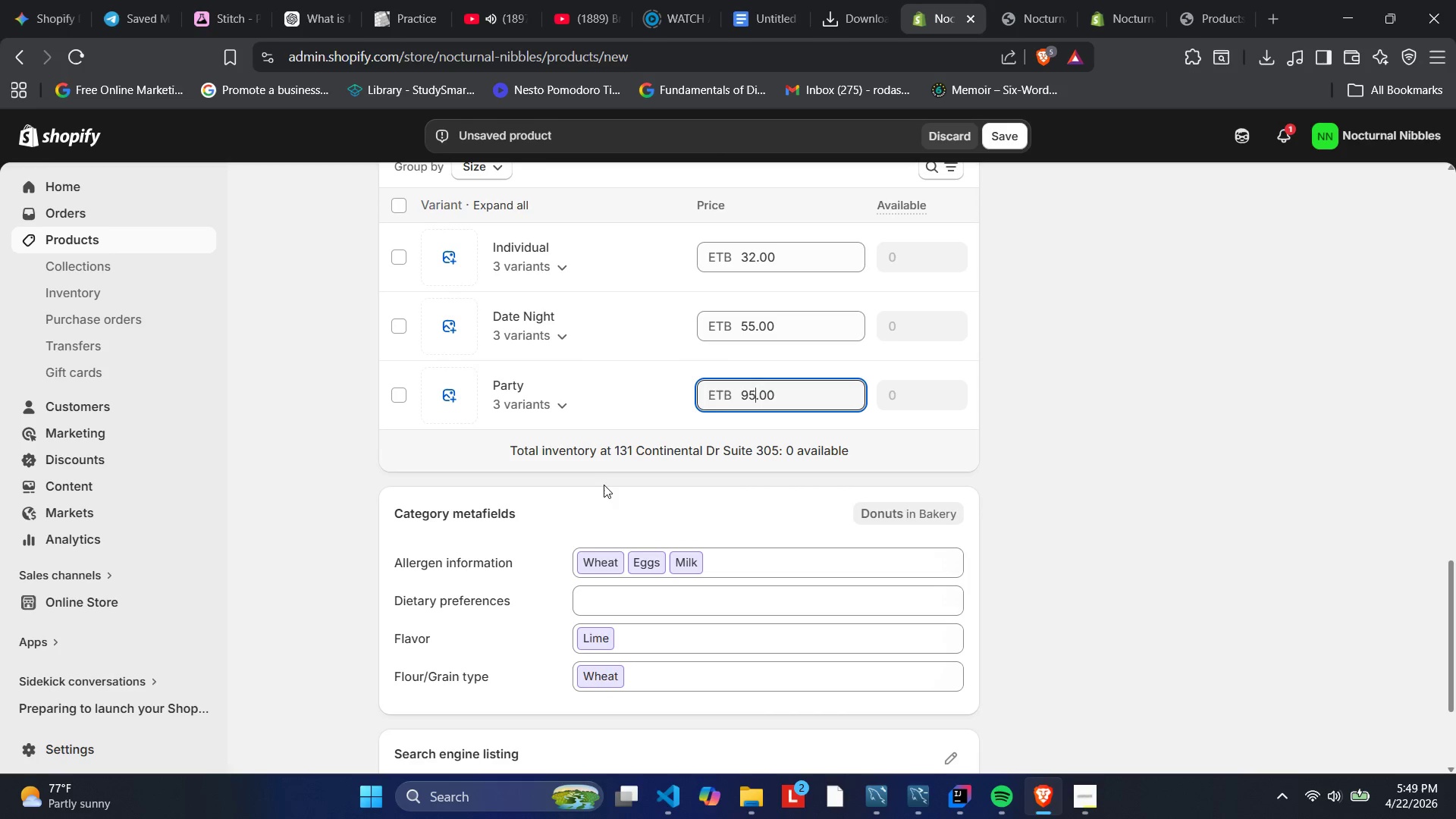 
left_click([604, 488])
 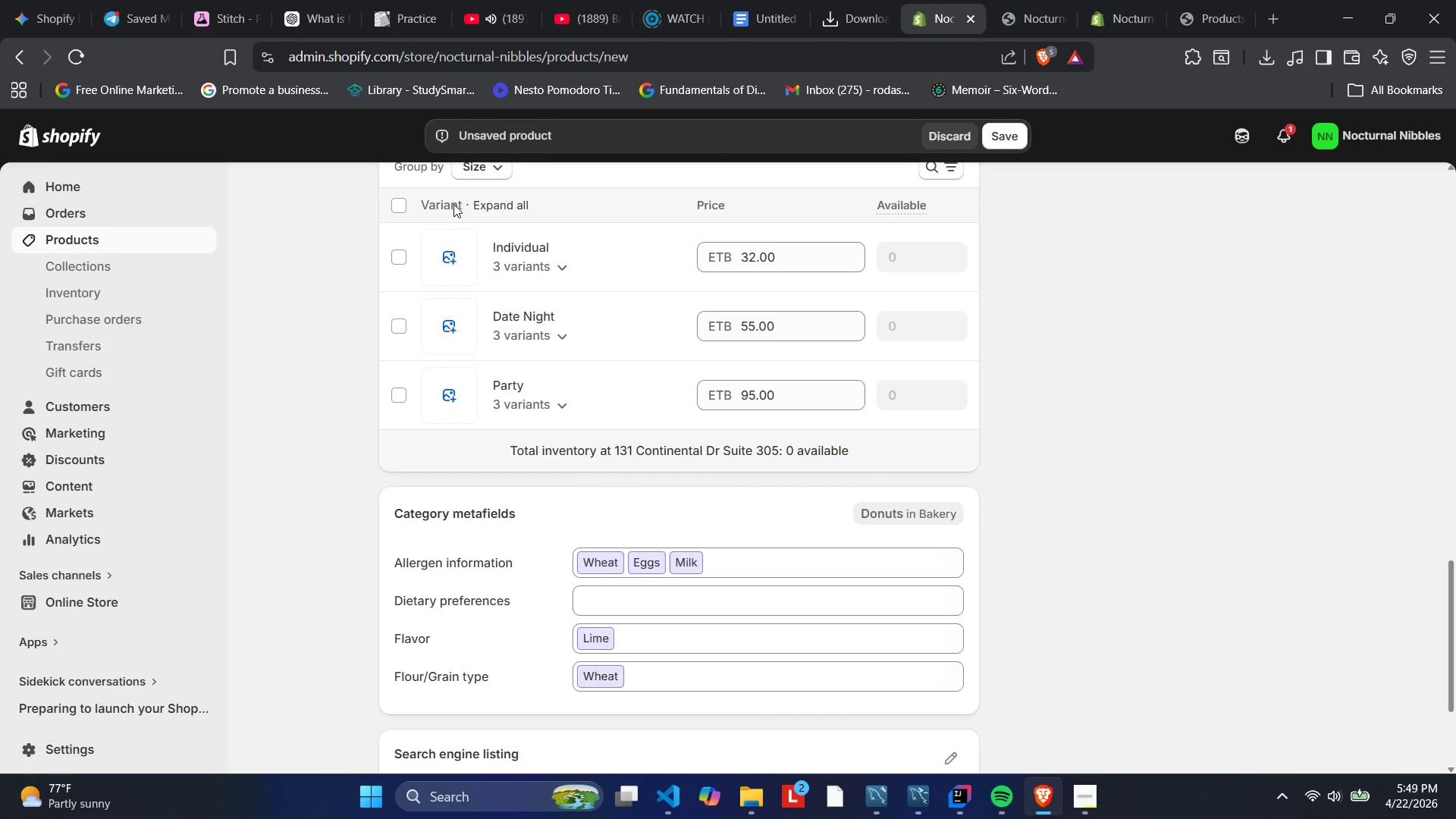 
scroll: coordinate [516, 306], scroll_direction: up, amount: 2.0
 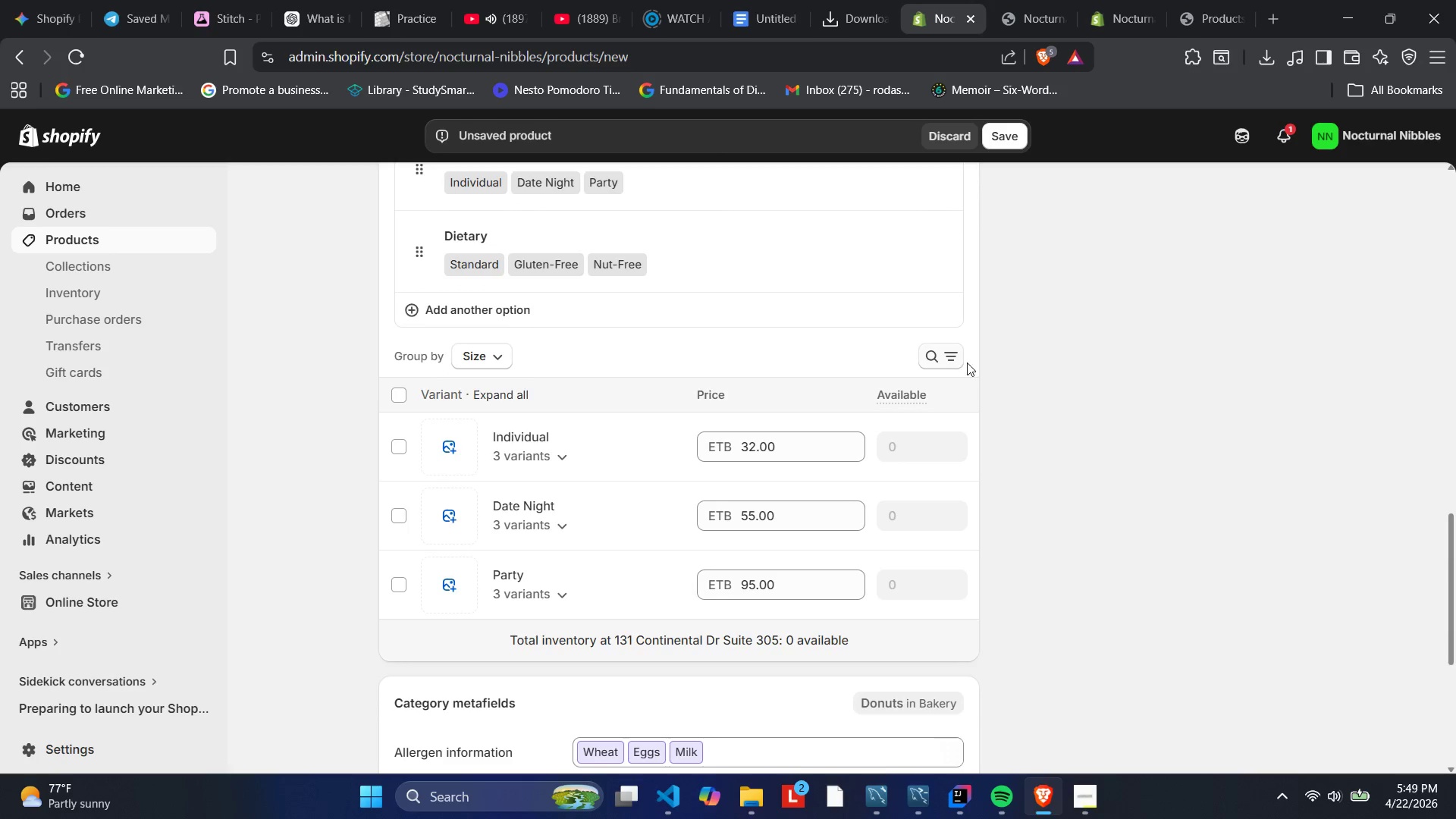 
left_click([948, 356])
 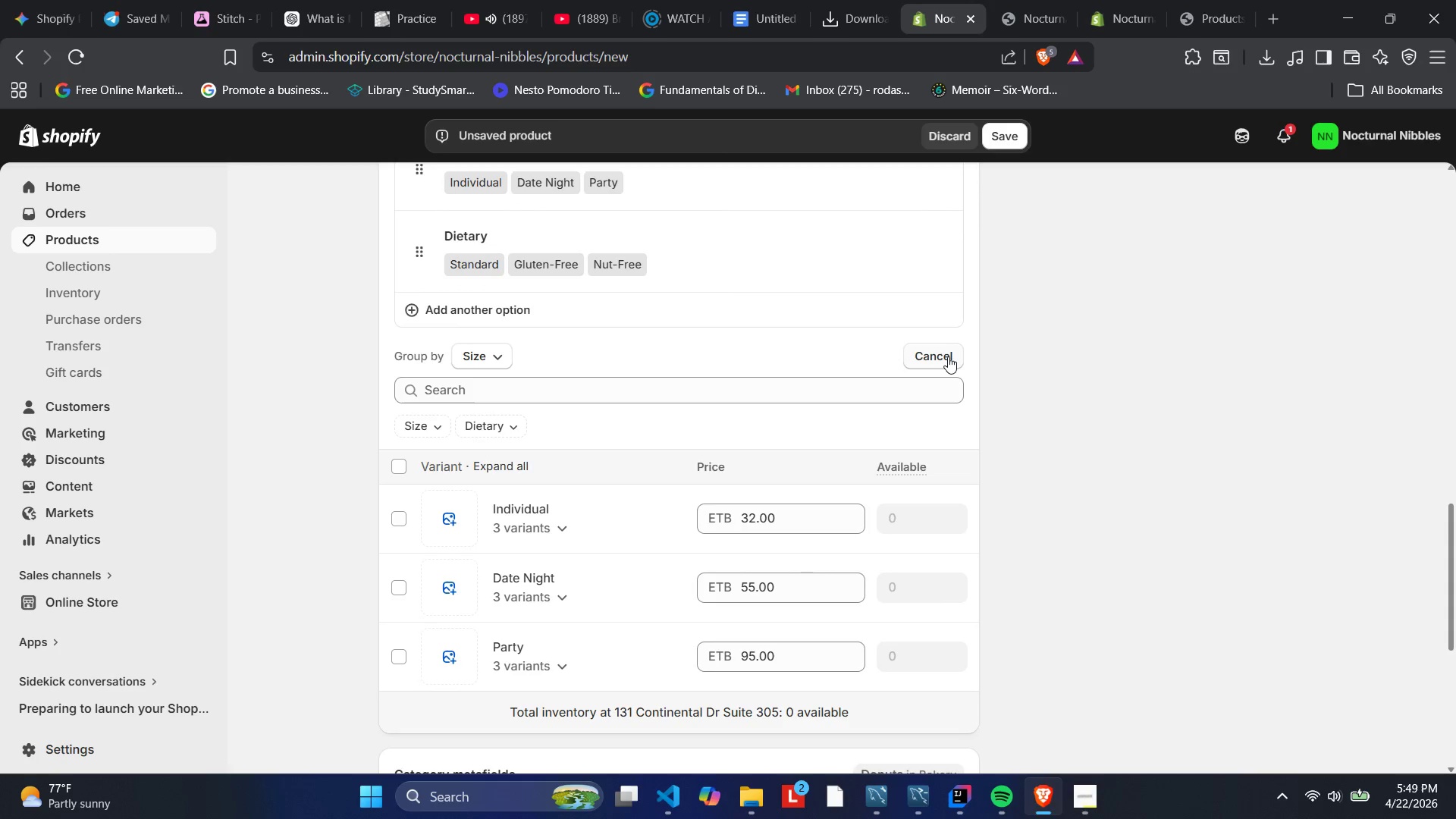 
left_click([948, 356])
 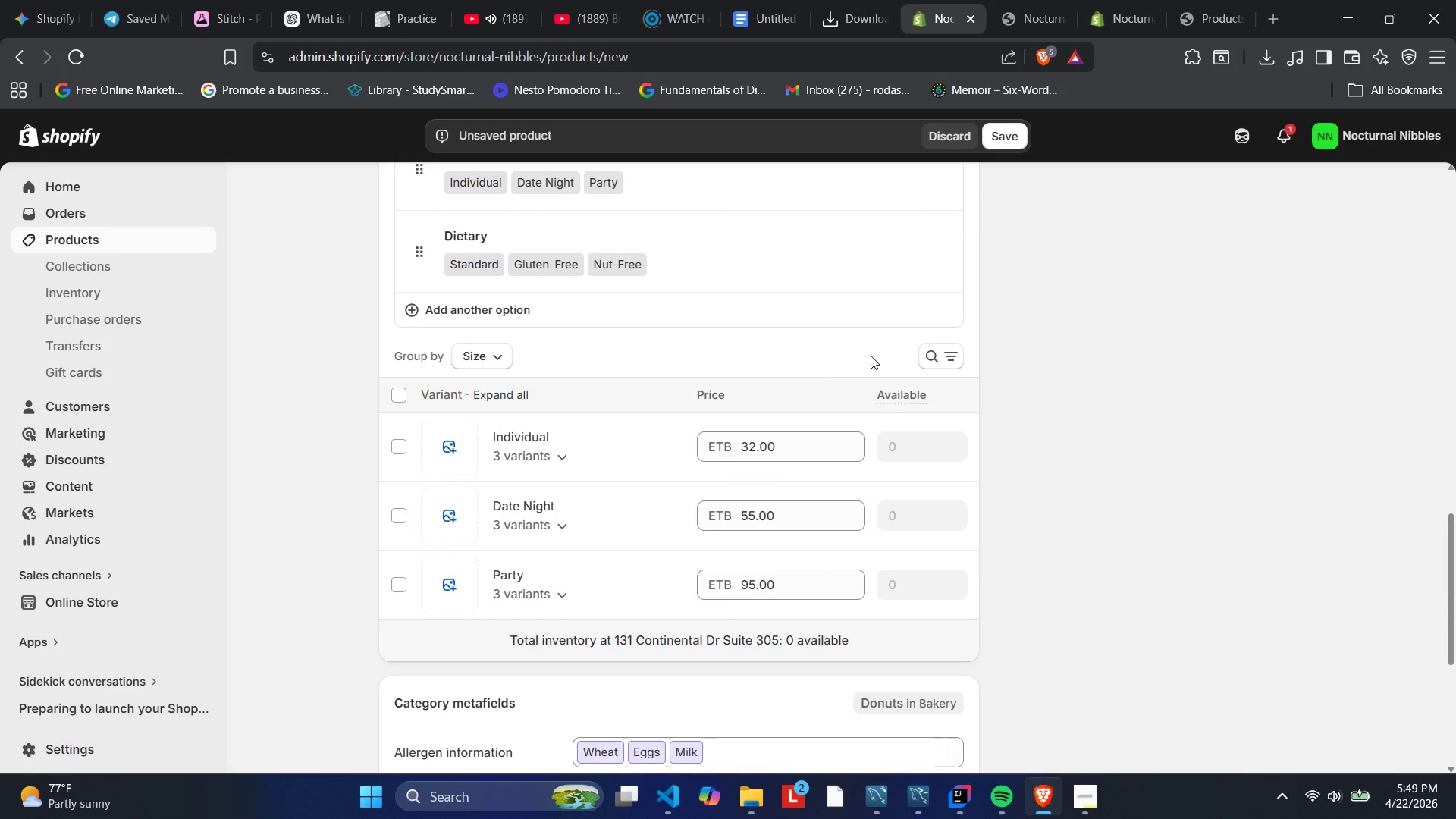 
left_click([937, 361])
 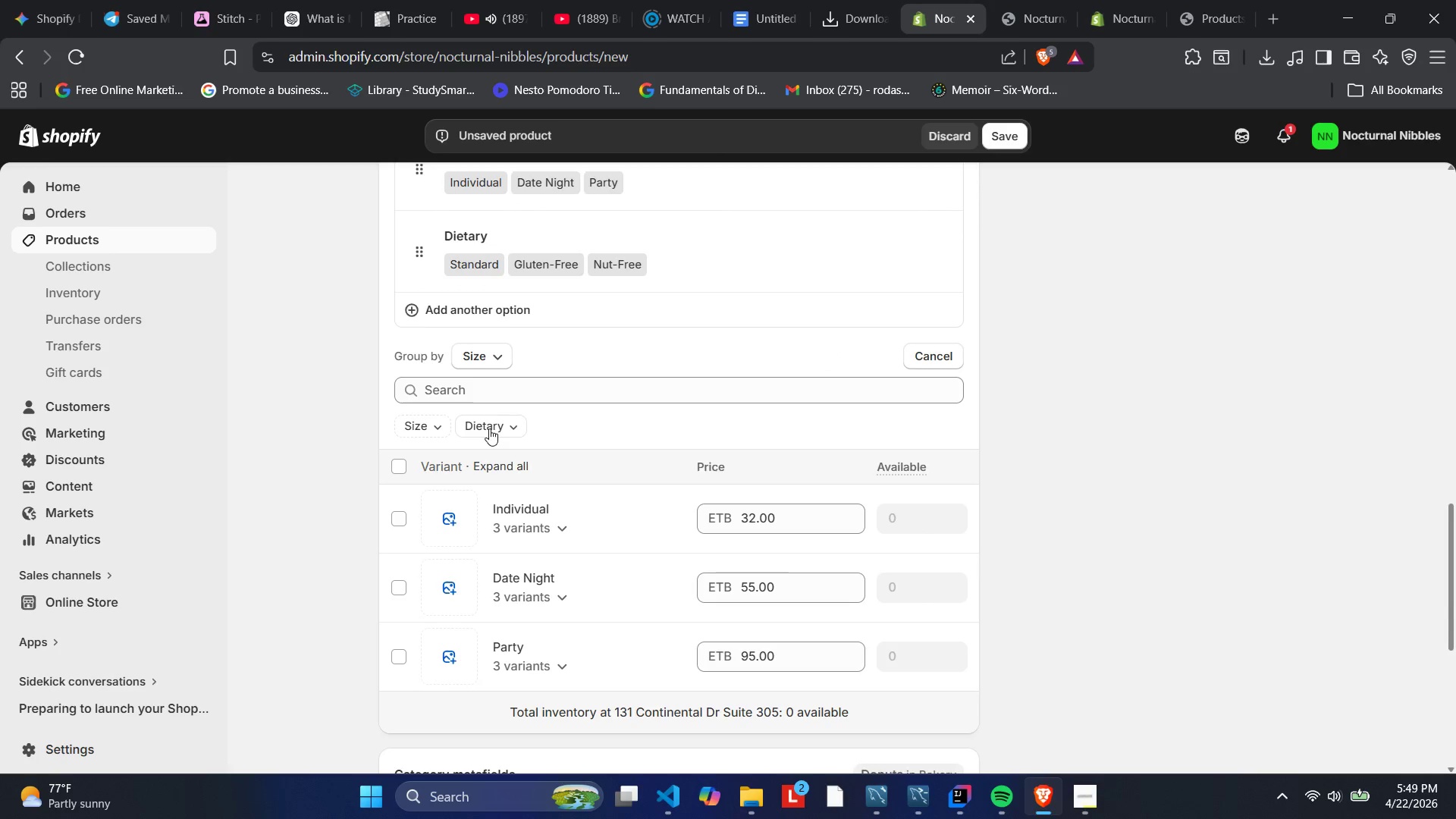 
left_click([489, 428])
 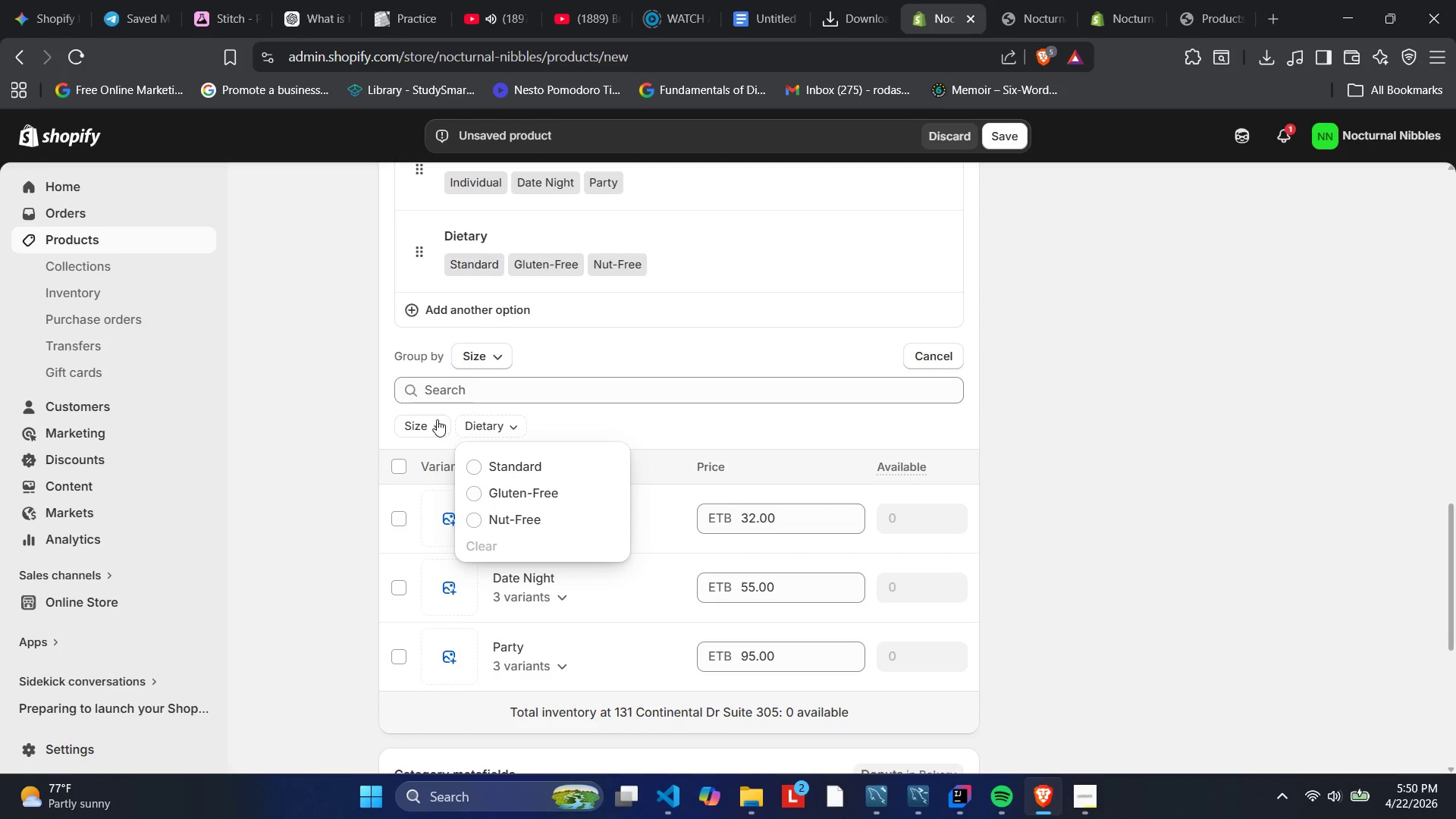 
left_click([414, 422])
 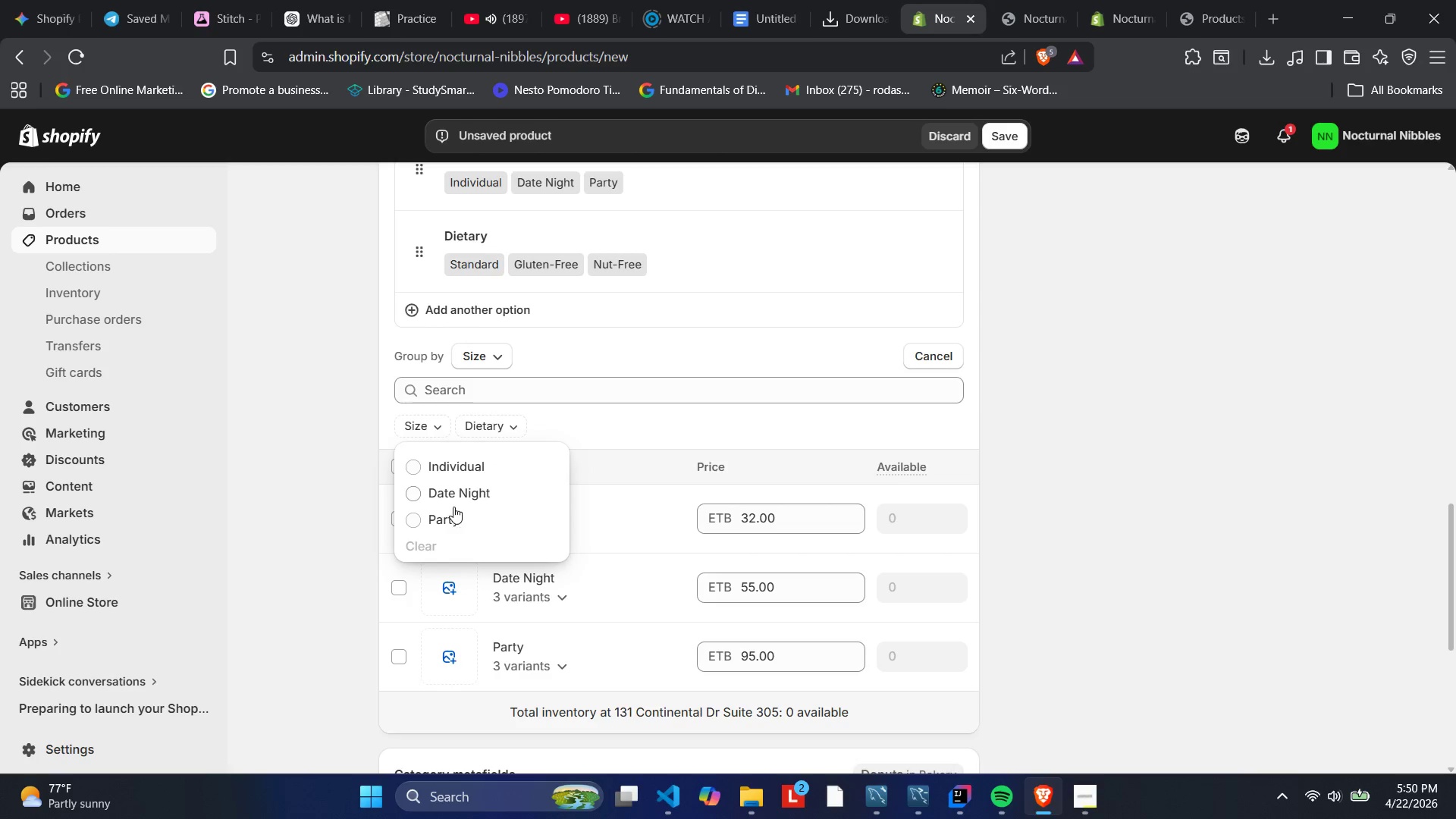 
left_click([564, 429])
 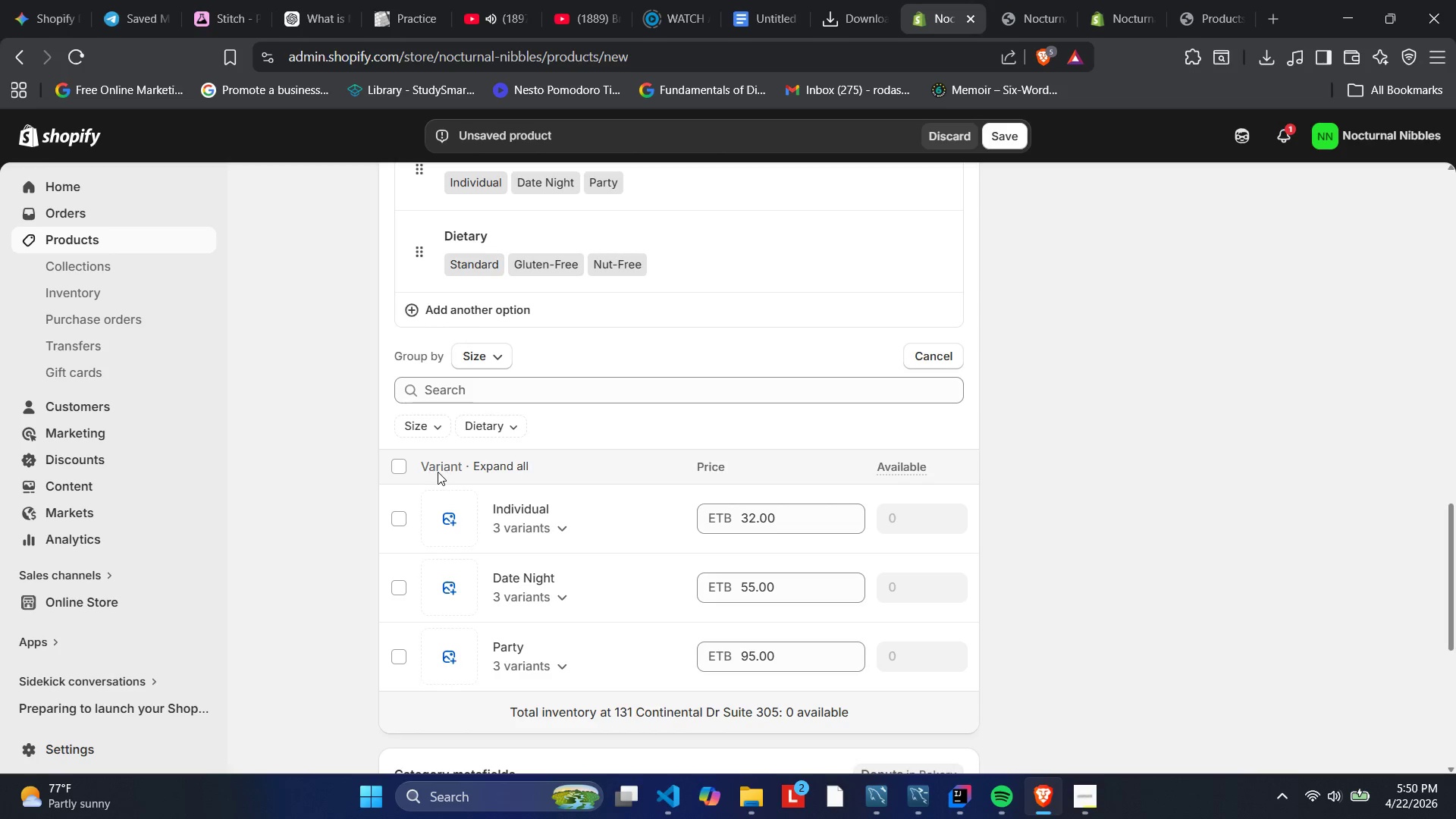 
left_click([403, 469])
 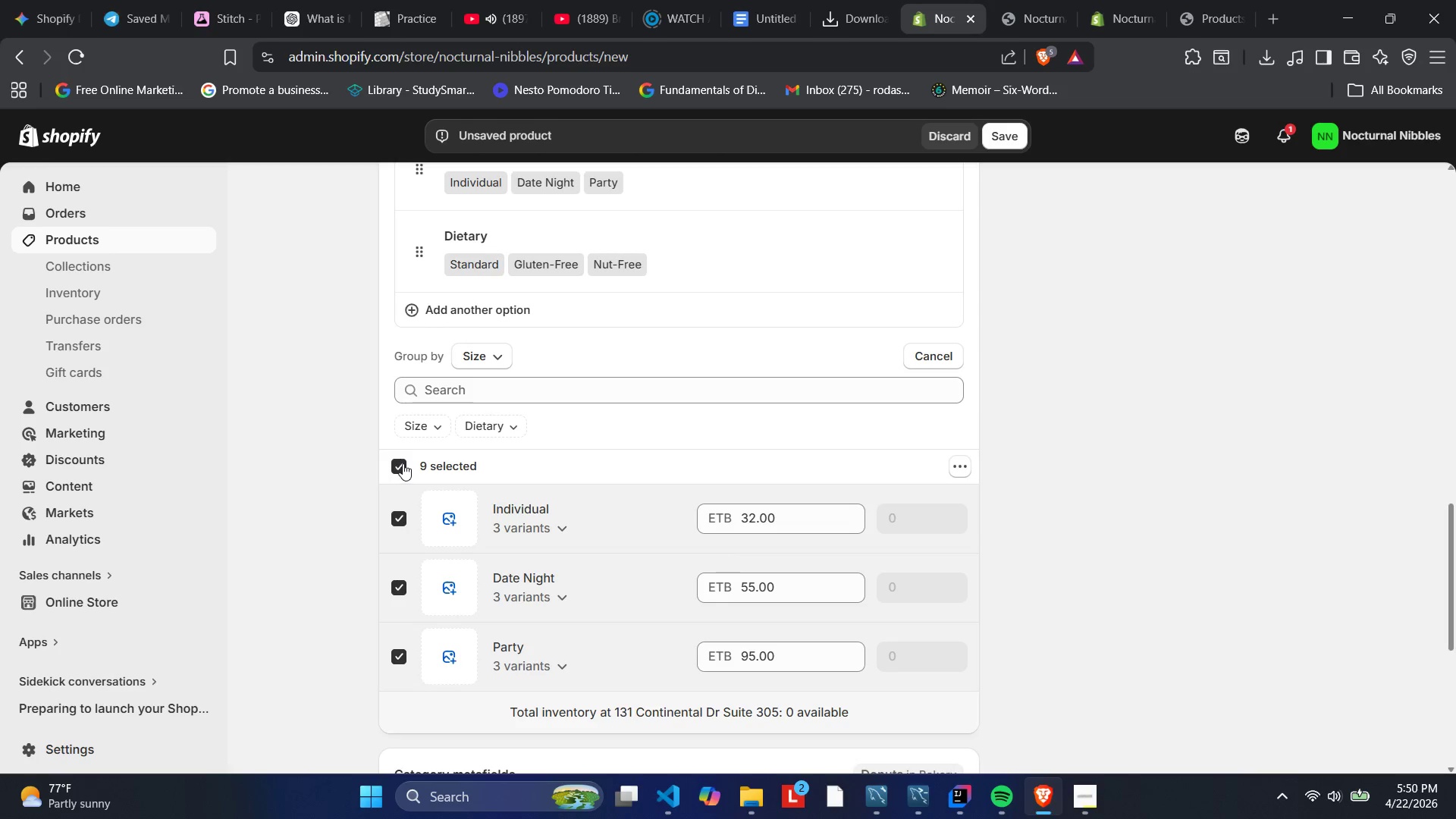 
left_click([403, 463])
 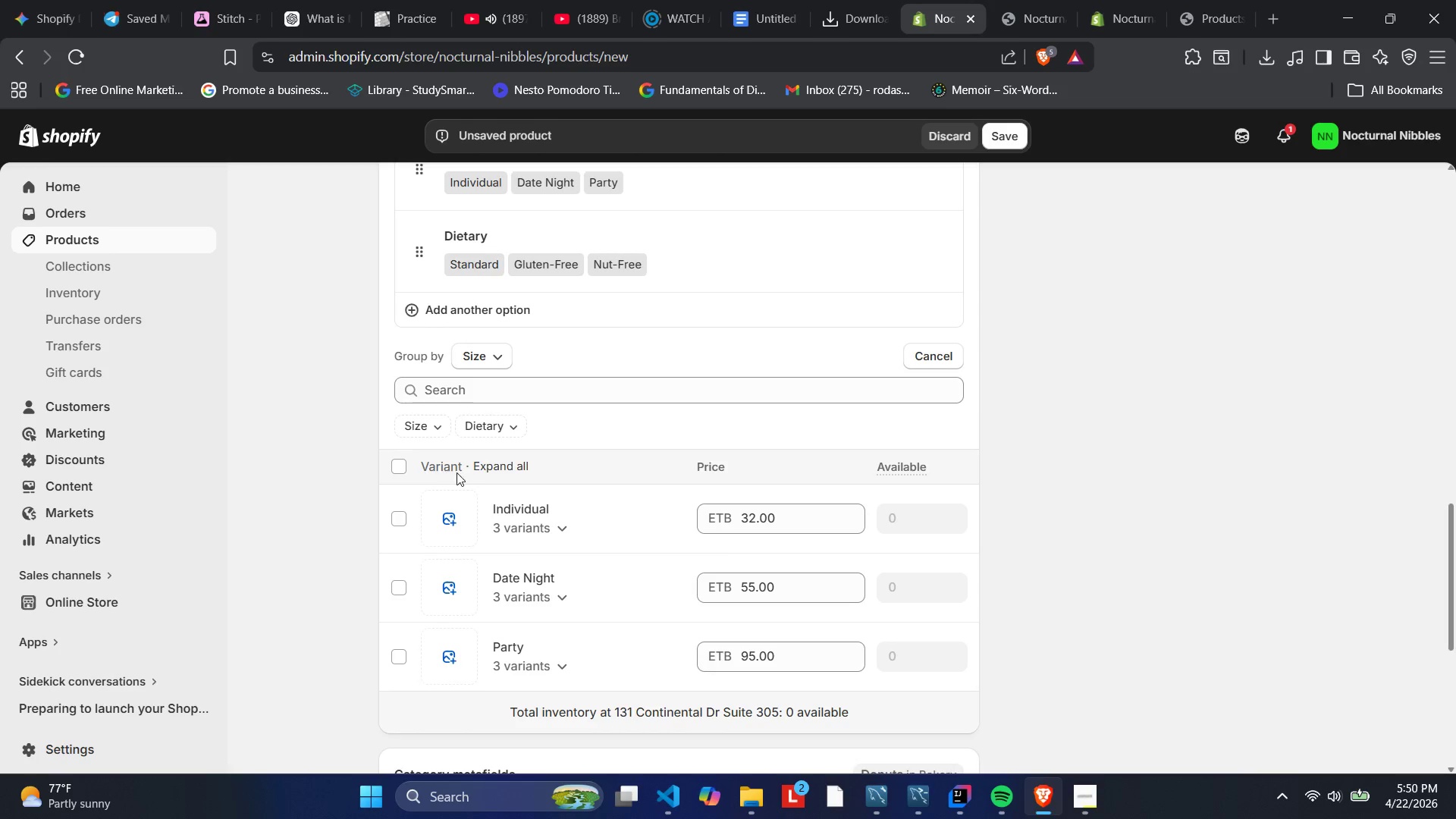 
left_click([478, 470])
 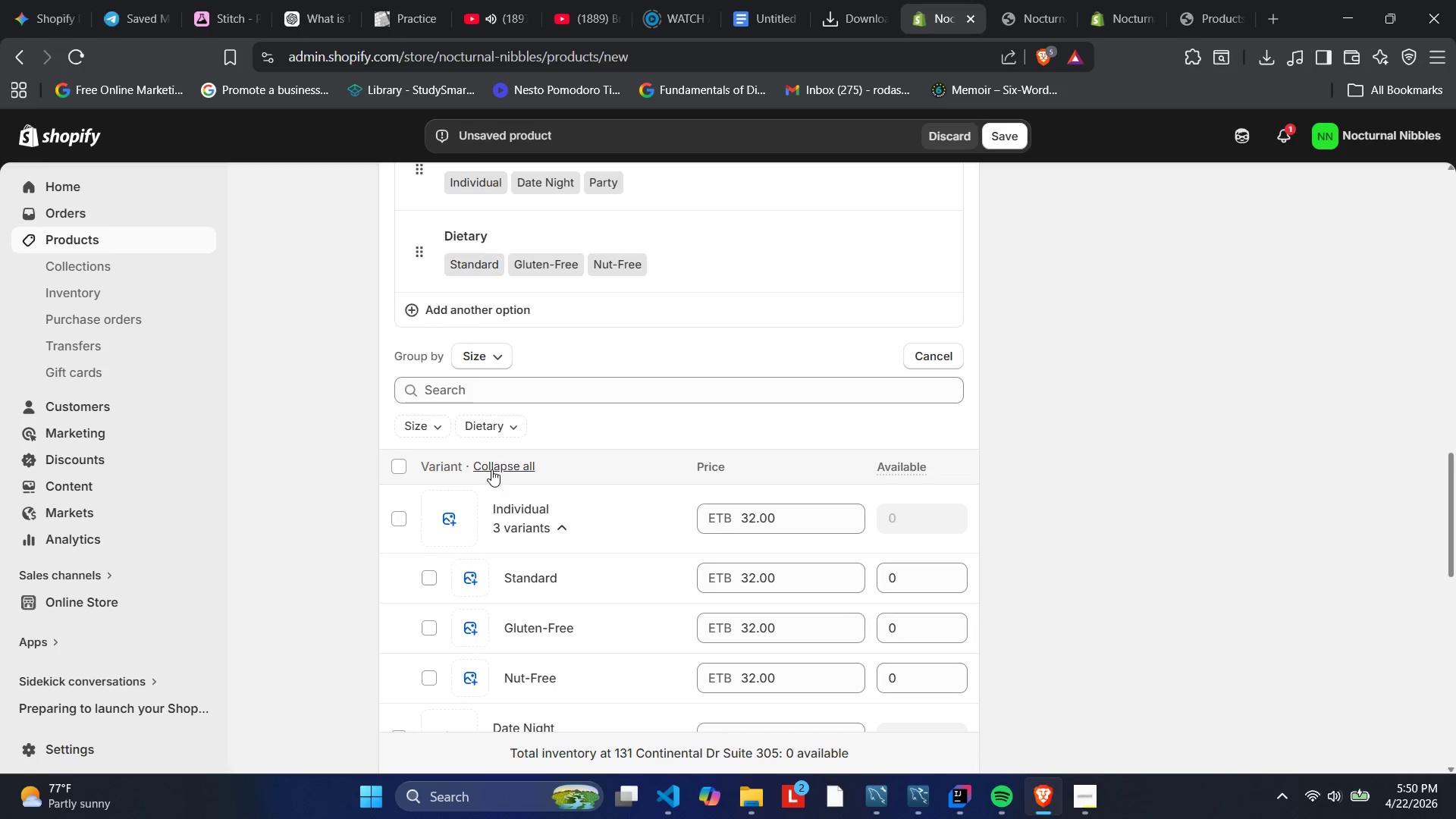 
scroll: coordinate [524, 484], scroll_direction: down, amount: 6.0
 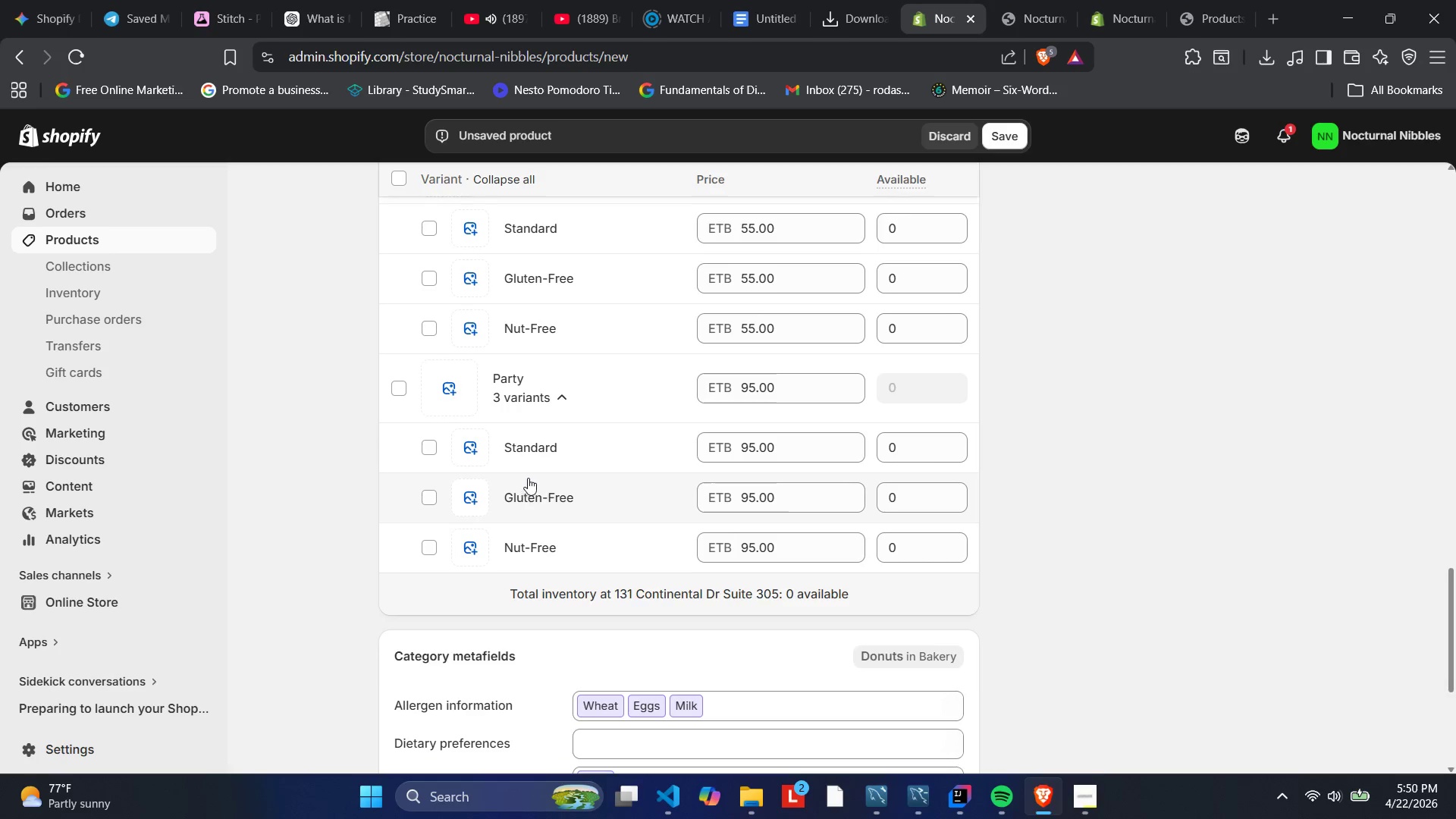 
scroll: coordinate [535, 457], scroll_direction: up, amount: 7.0
 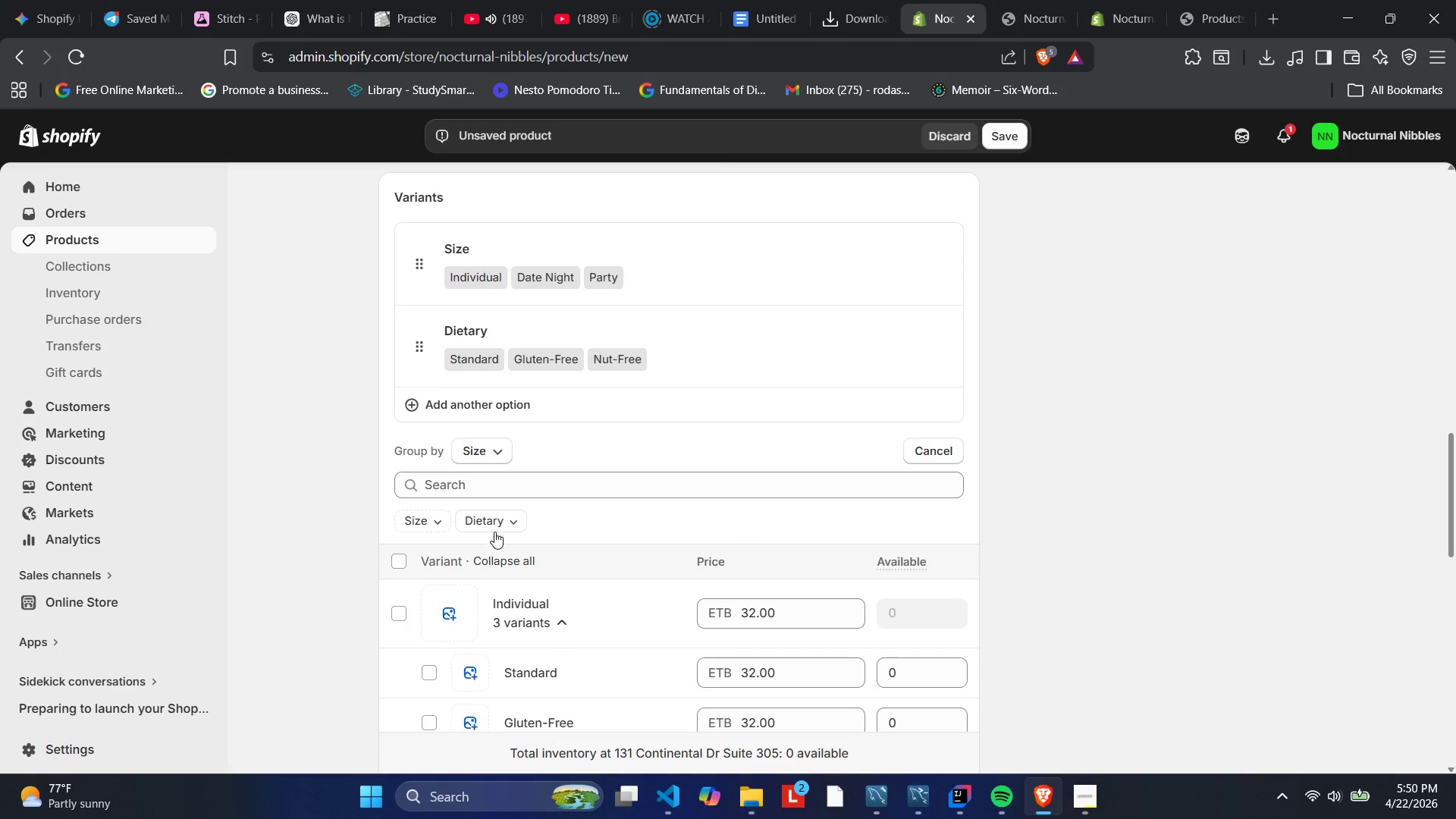 
left_click([496, 551])
 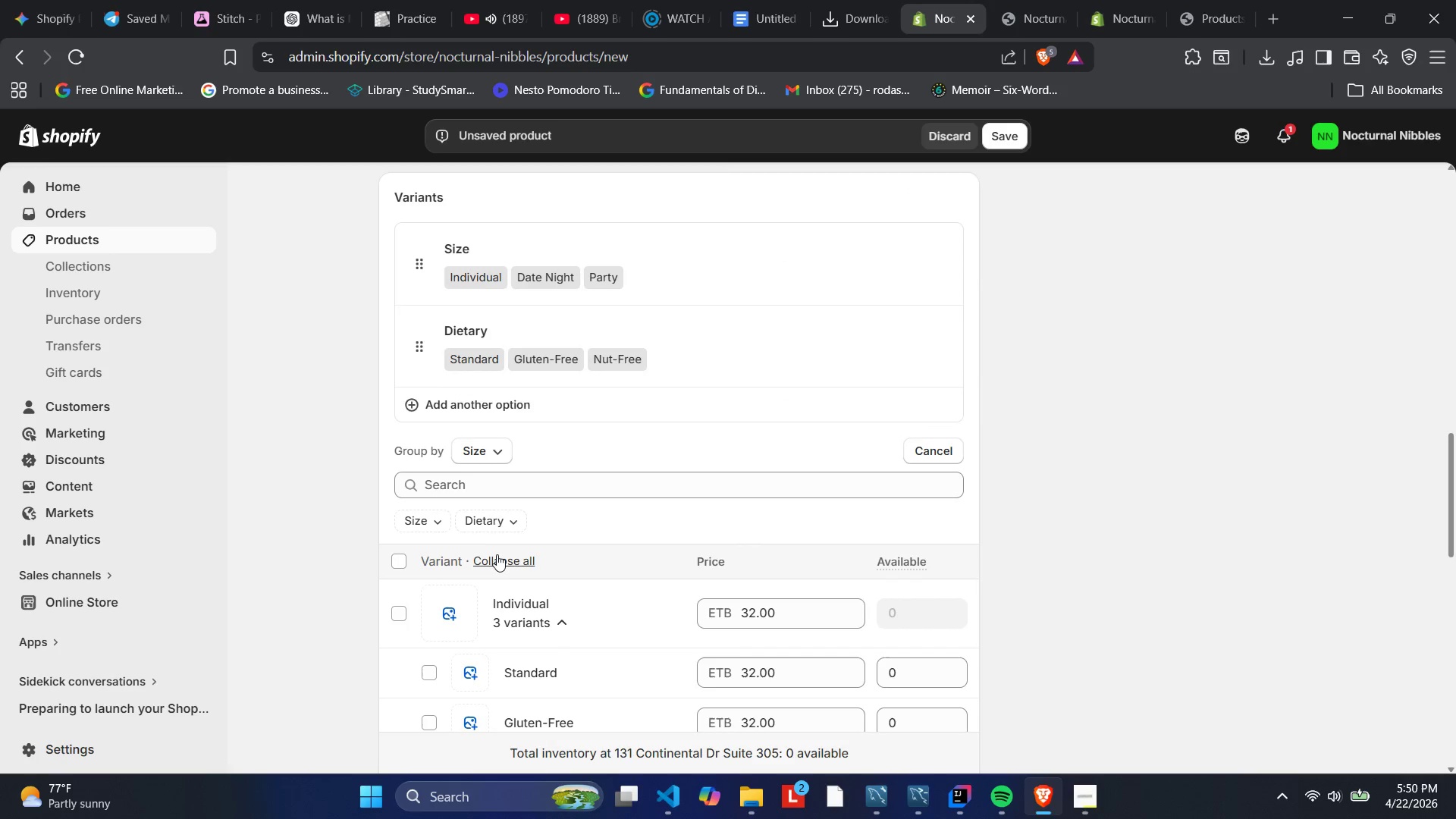 
left_click([497, 557])
 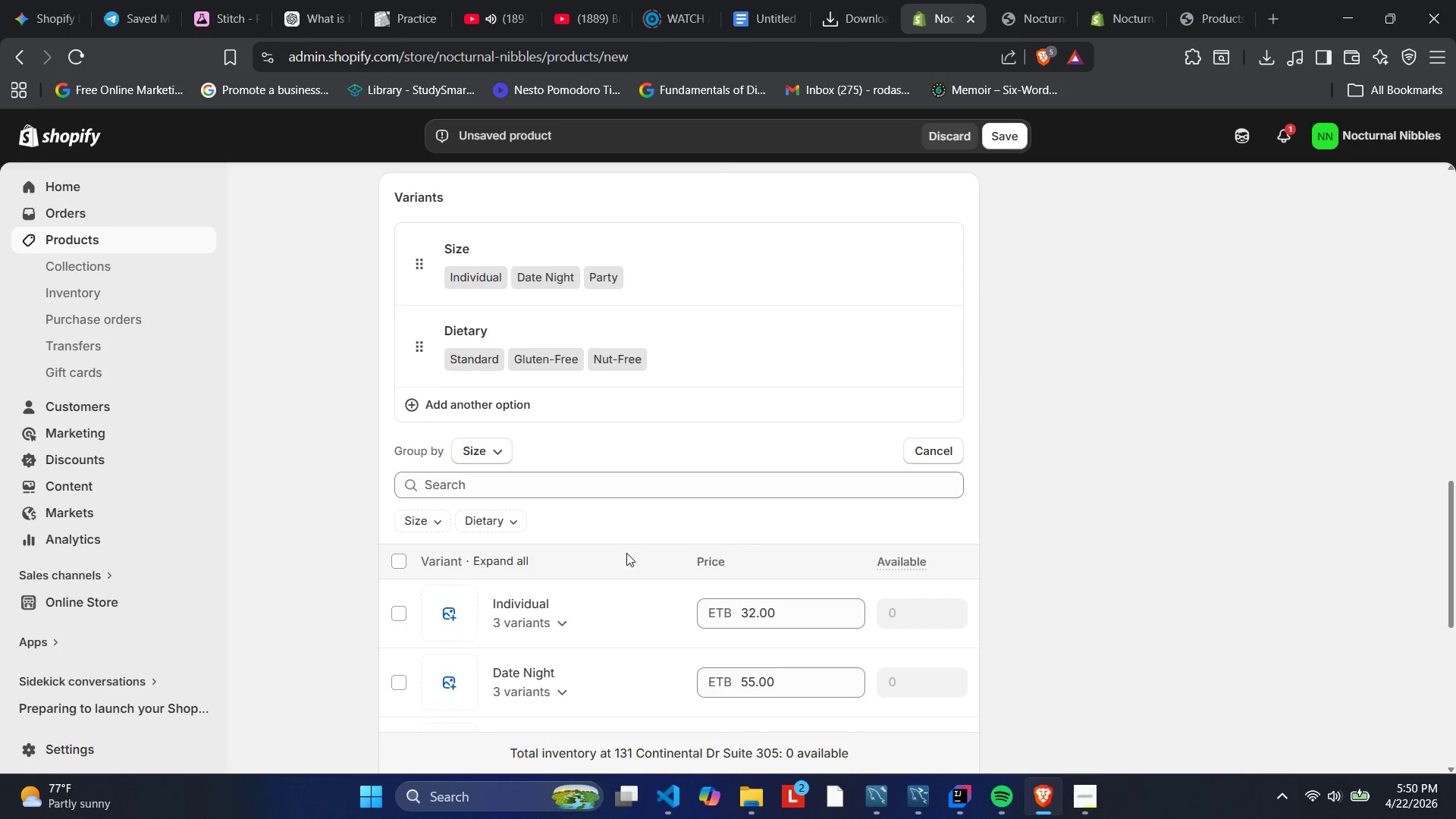 
scroll: coordinate [626, 553], scroll_direction: down, amount: 2.0
 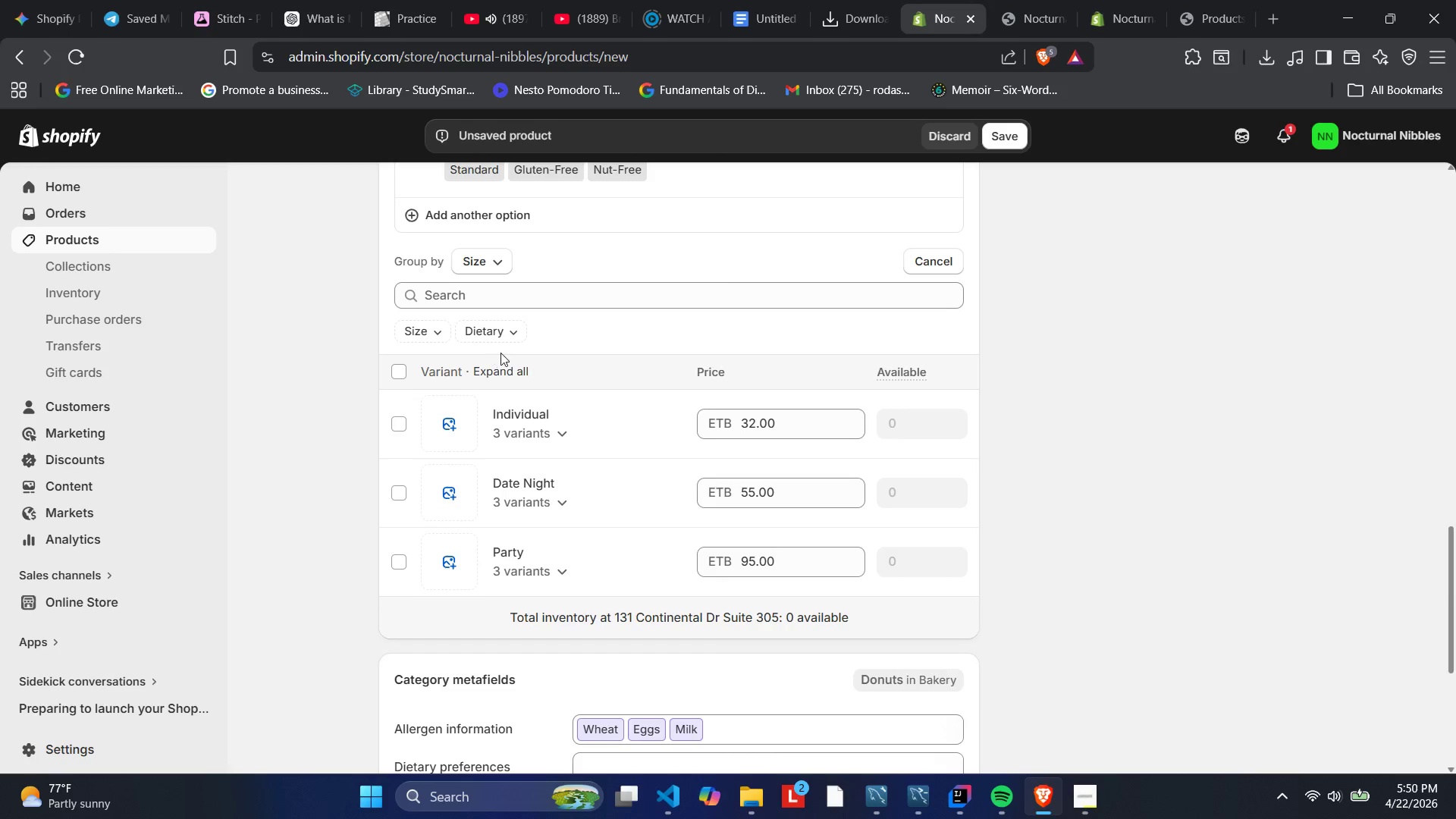 
left_click([497, 377])
 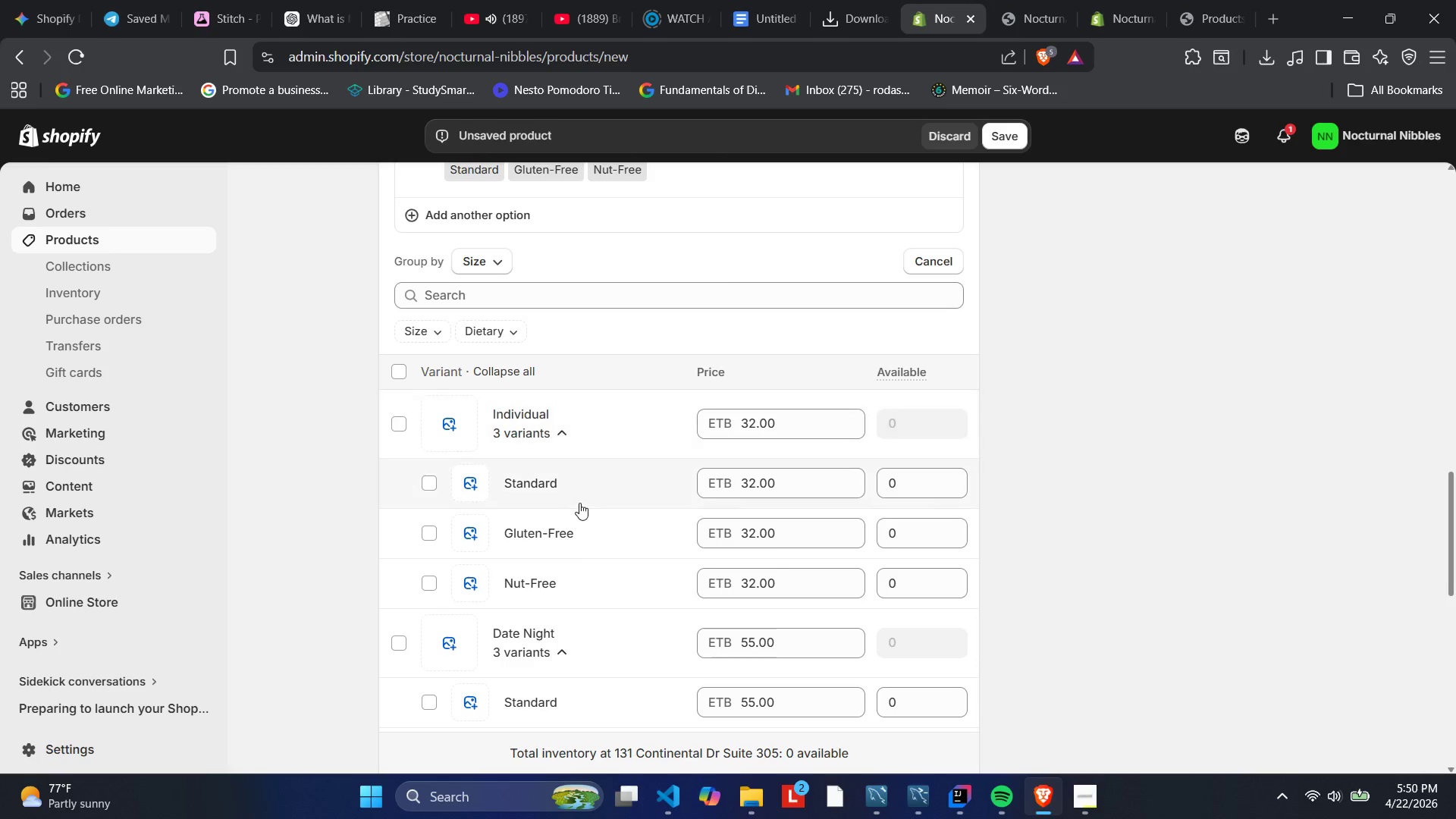 
scroll: coordinate [581, 494], scroll_direction: down, amount: 1.0
 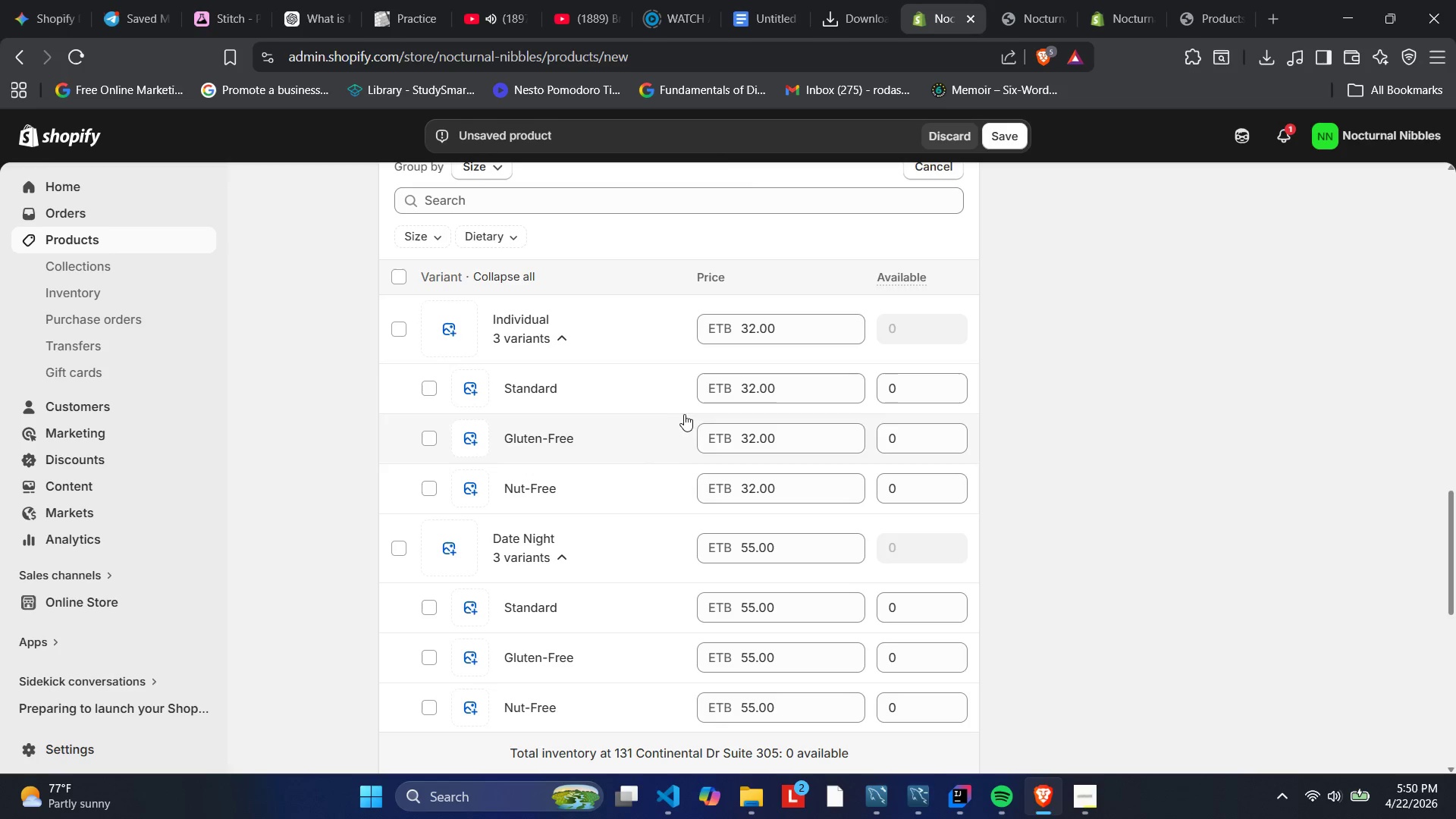 
wait(17.7)
 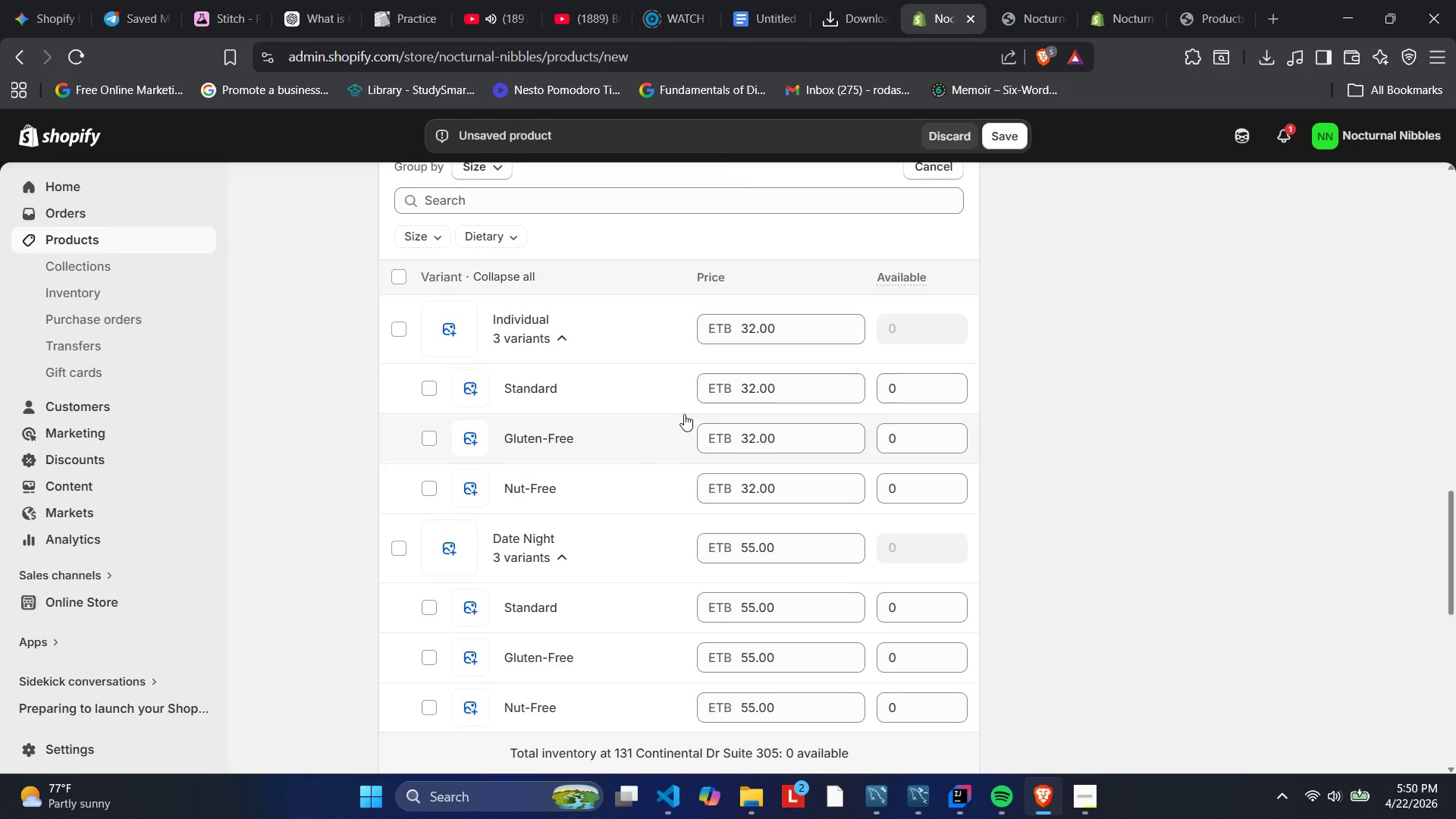 
scroll: coordinate [653, 563], scroll_direction: down, amount: 4.0
 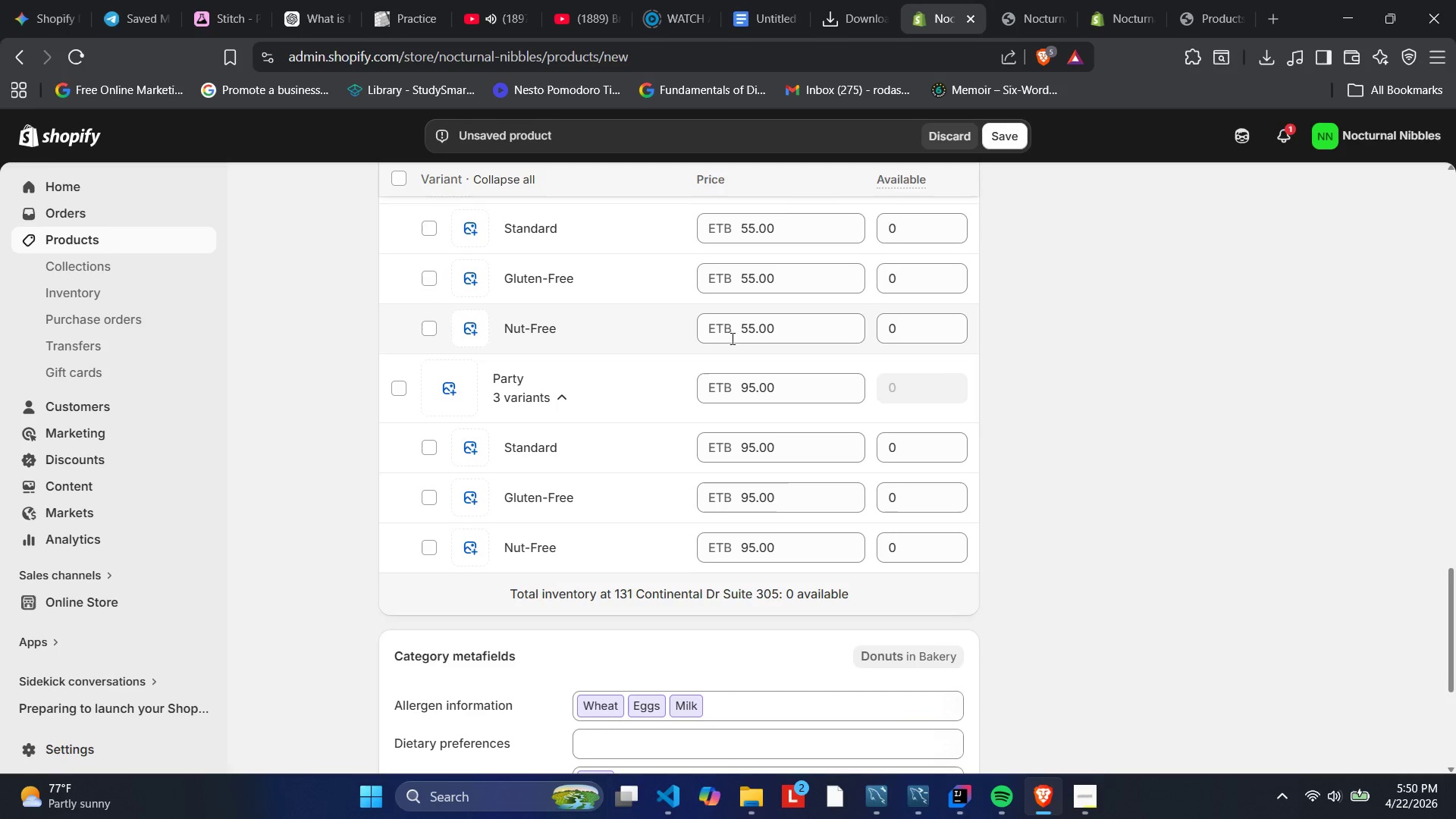 
scroll: coordinate [655, 363], scroll_direction: up, amount: 6.0
 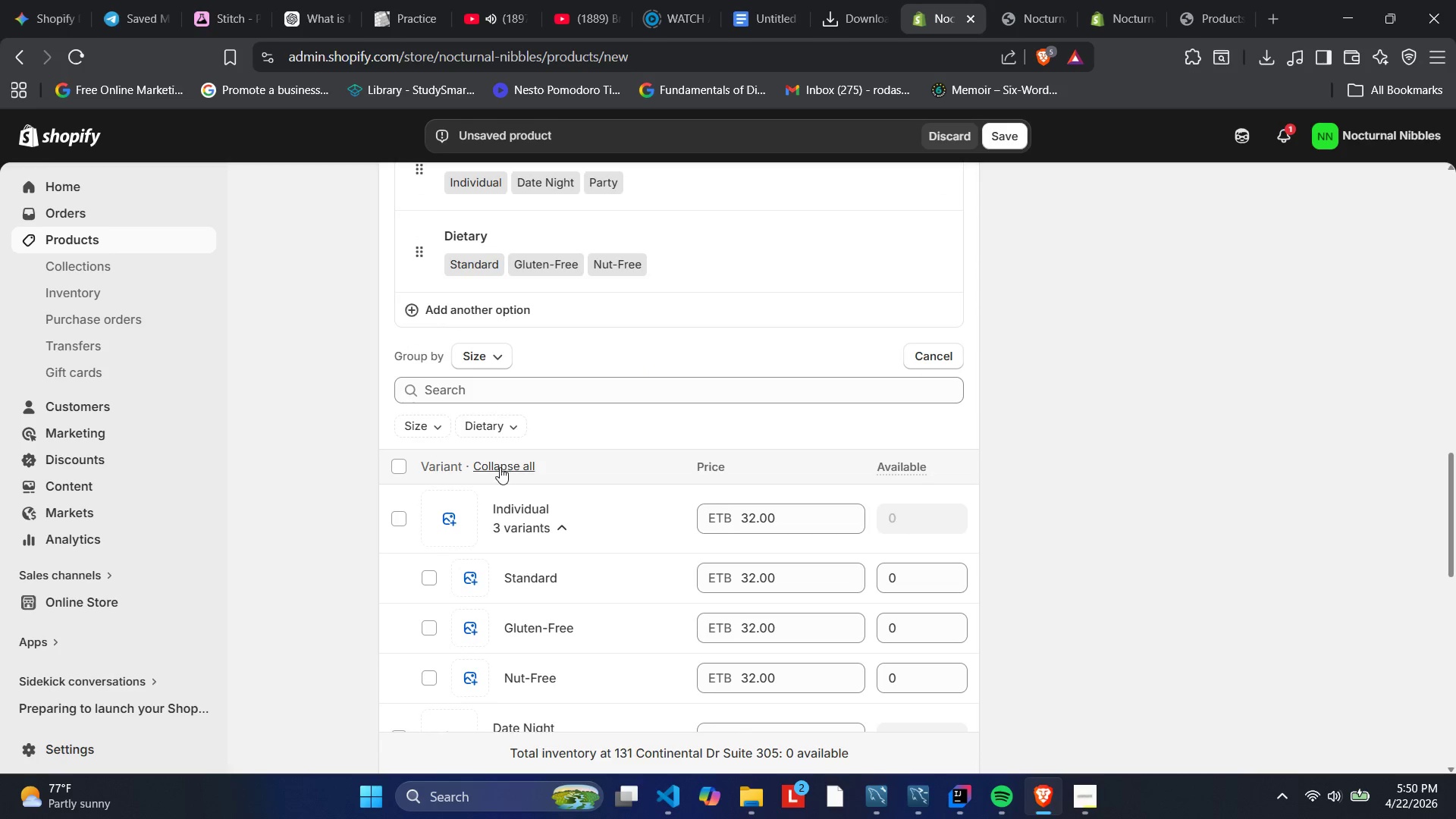 
left_click([500, 467])
 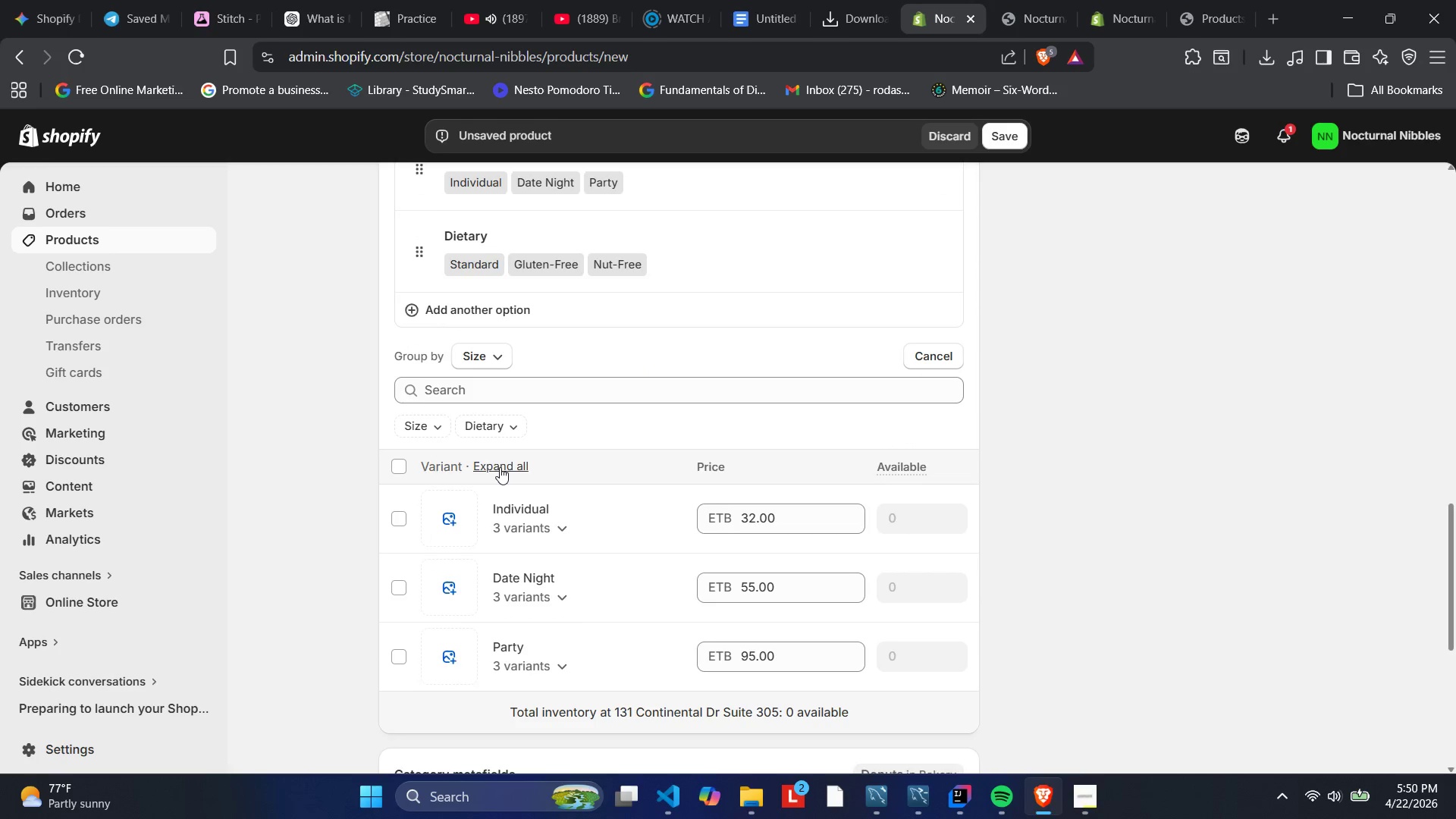 
scroll: coordinate [533, 444], scroll_direction: down, amount: 8.0
 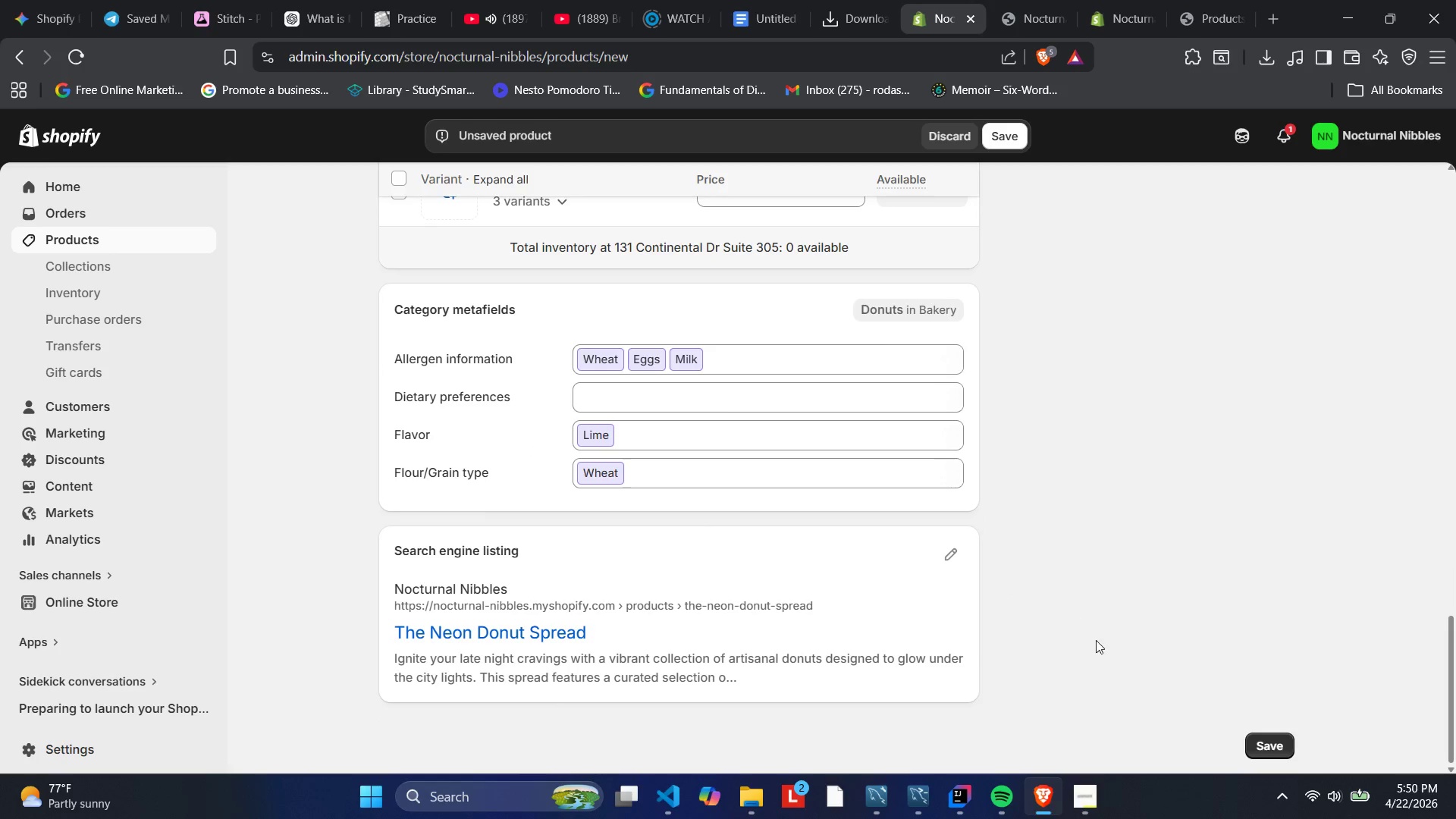 
left_click([1098, 807])